 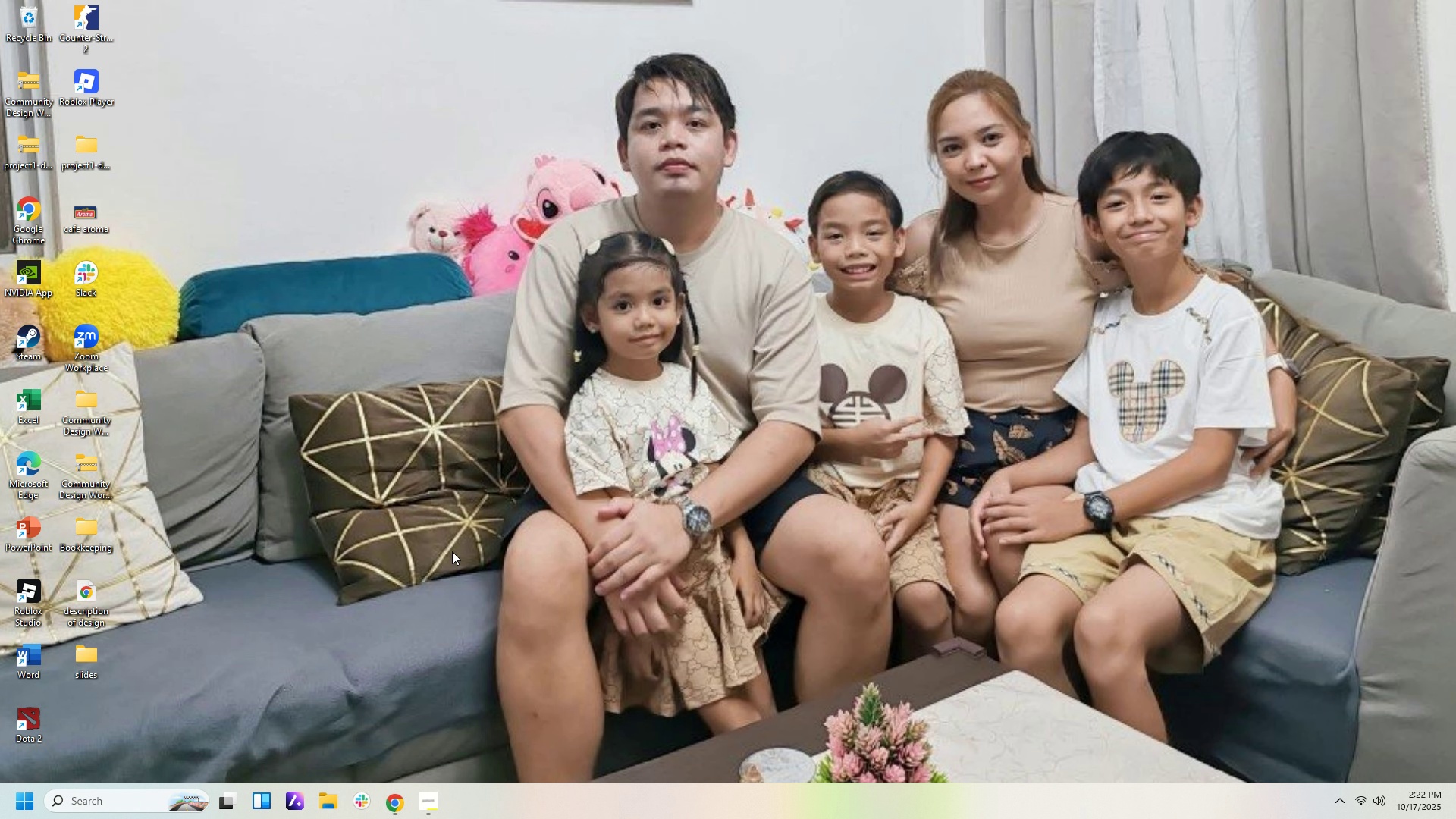 
left_click([391, 807])
 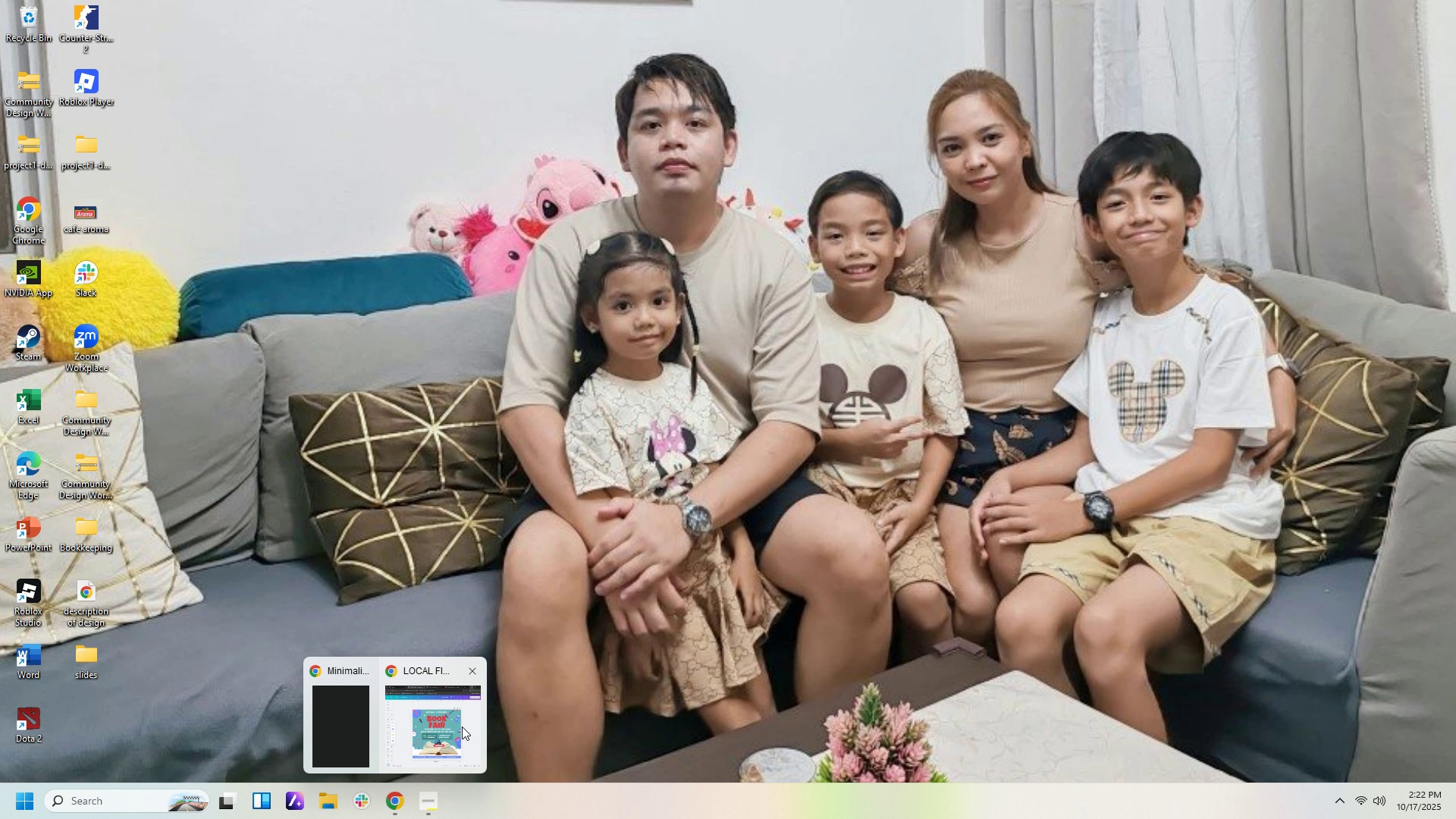 
left_click([462, 726])
 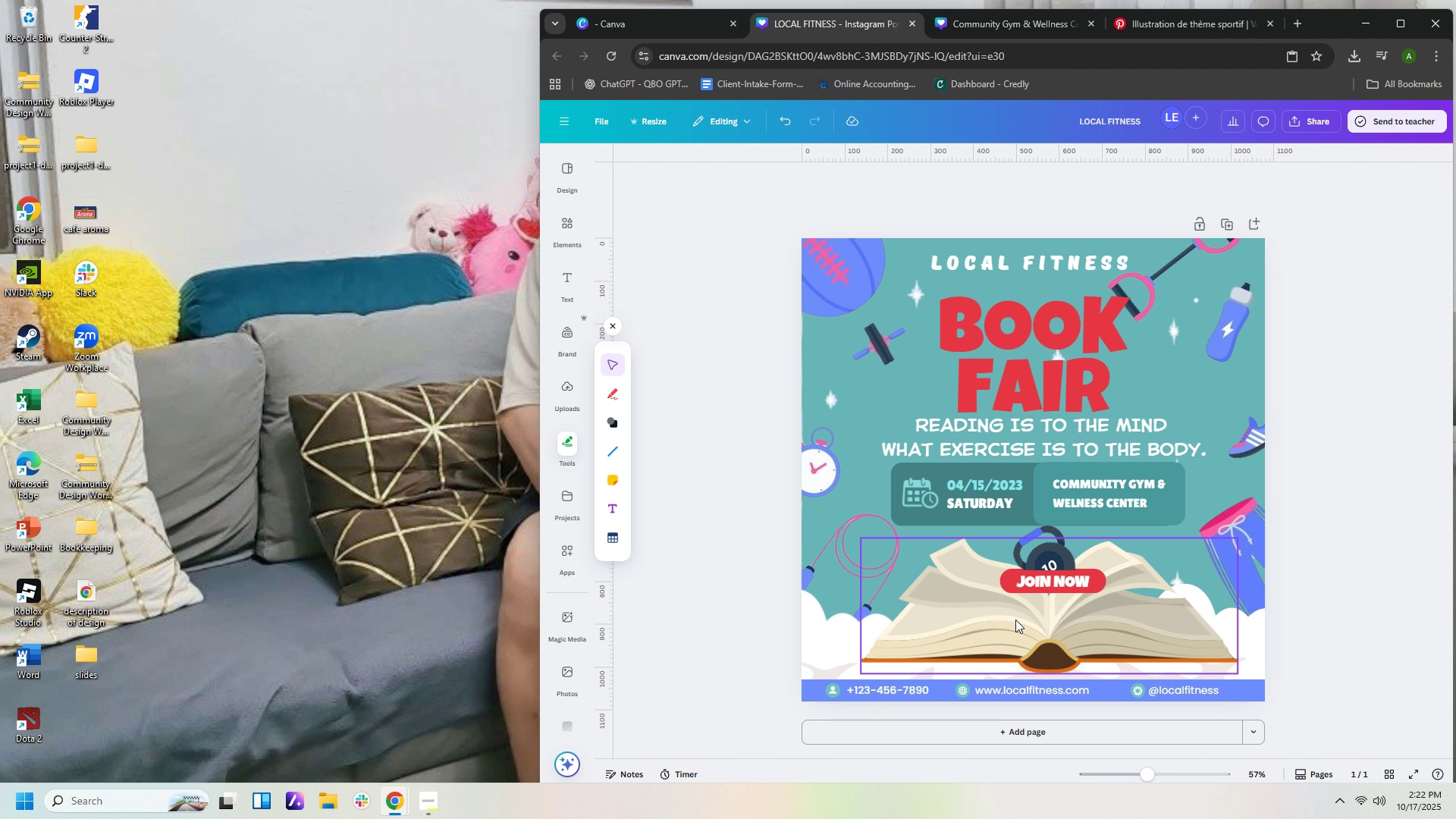 
wait(12.93)
 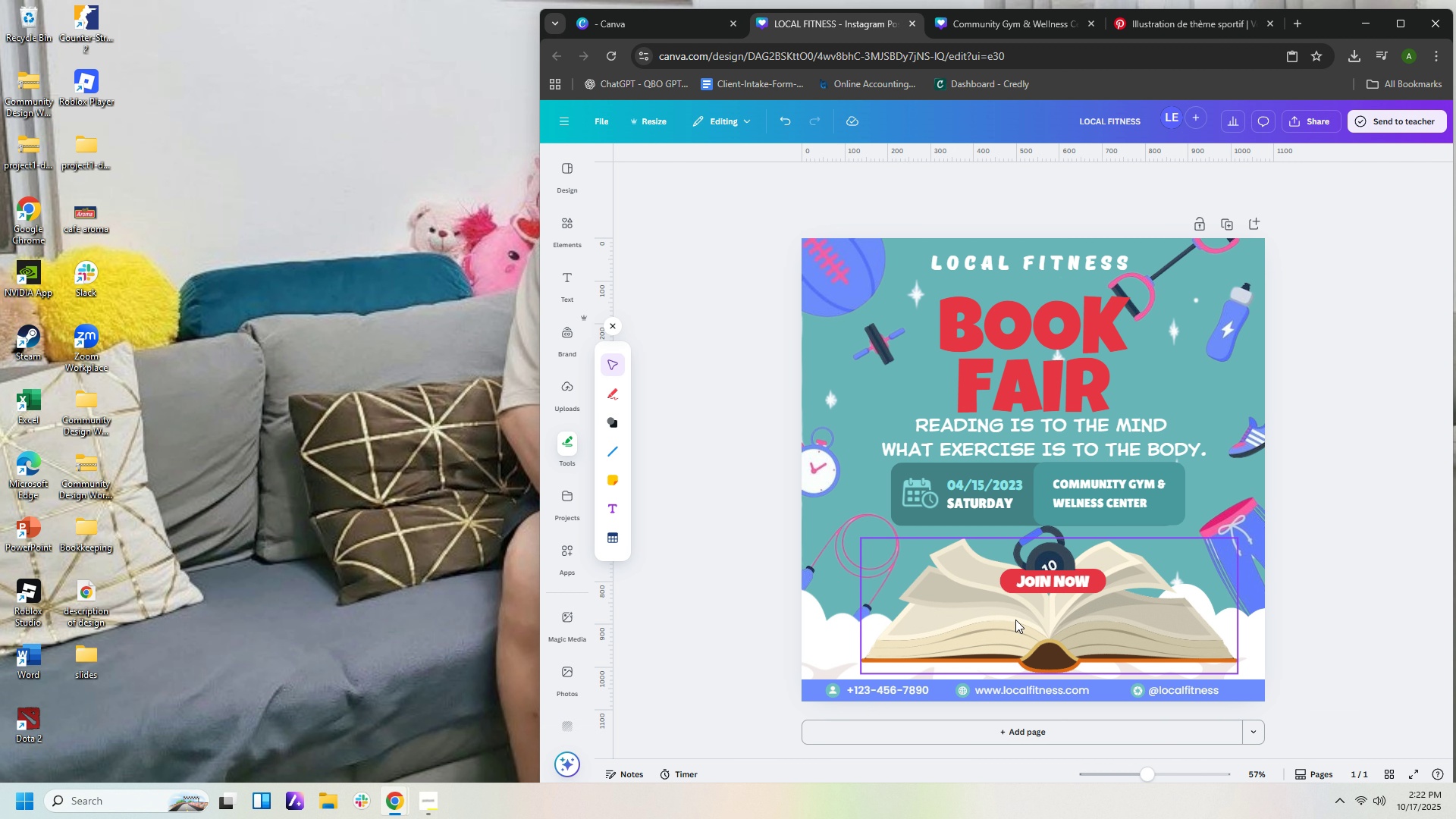 
left_click([1313, 118])
 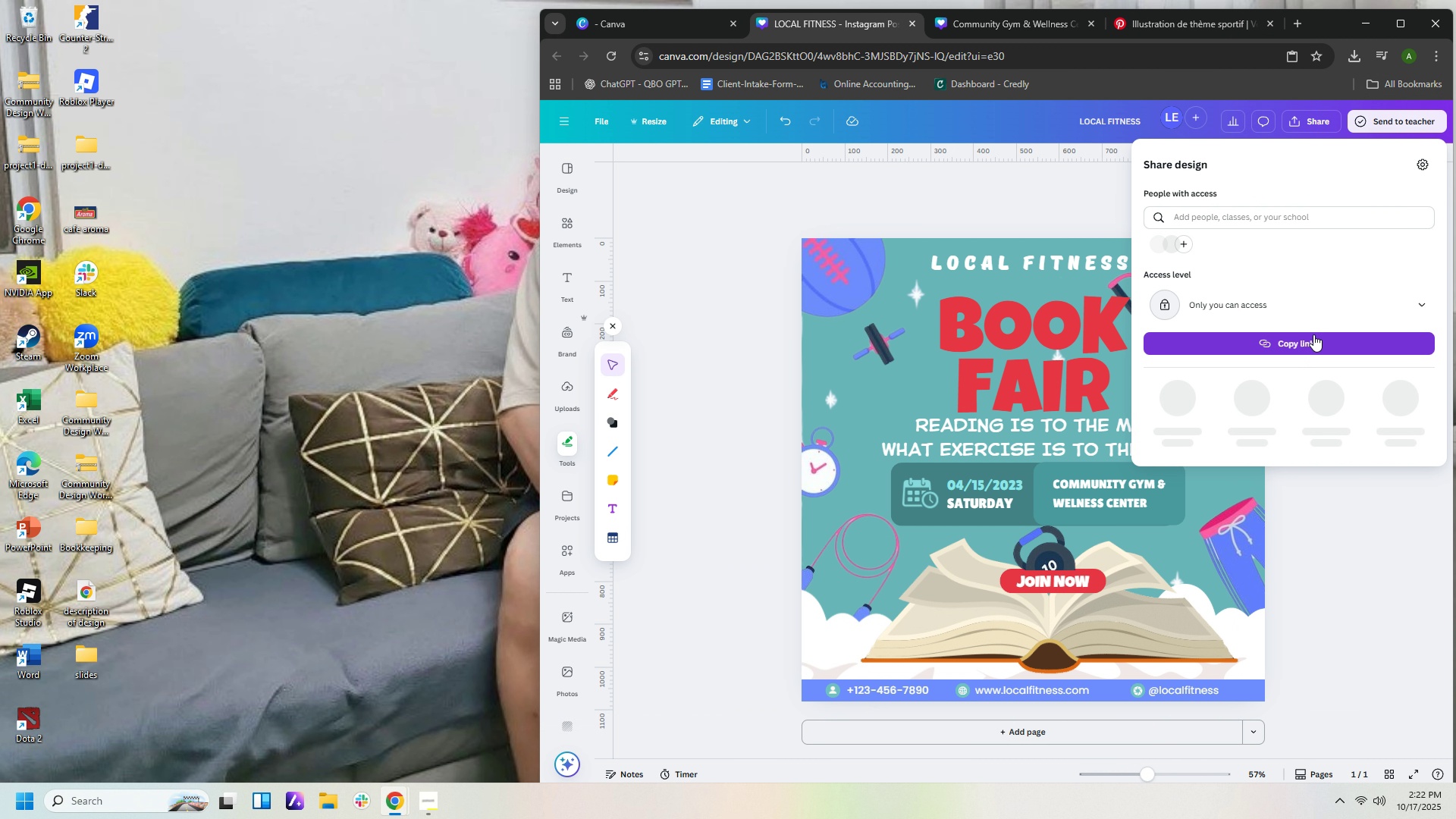 
left_click([1427, 300])
 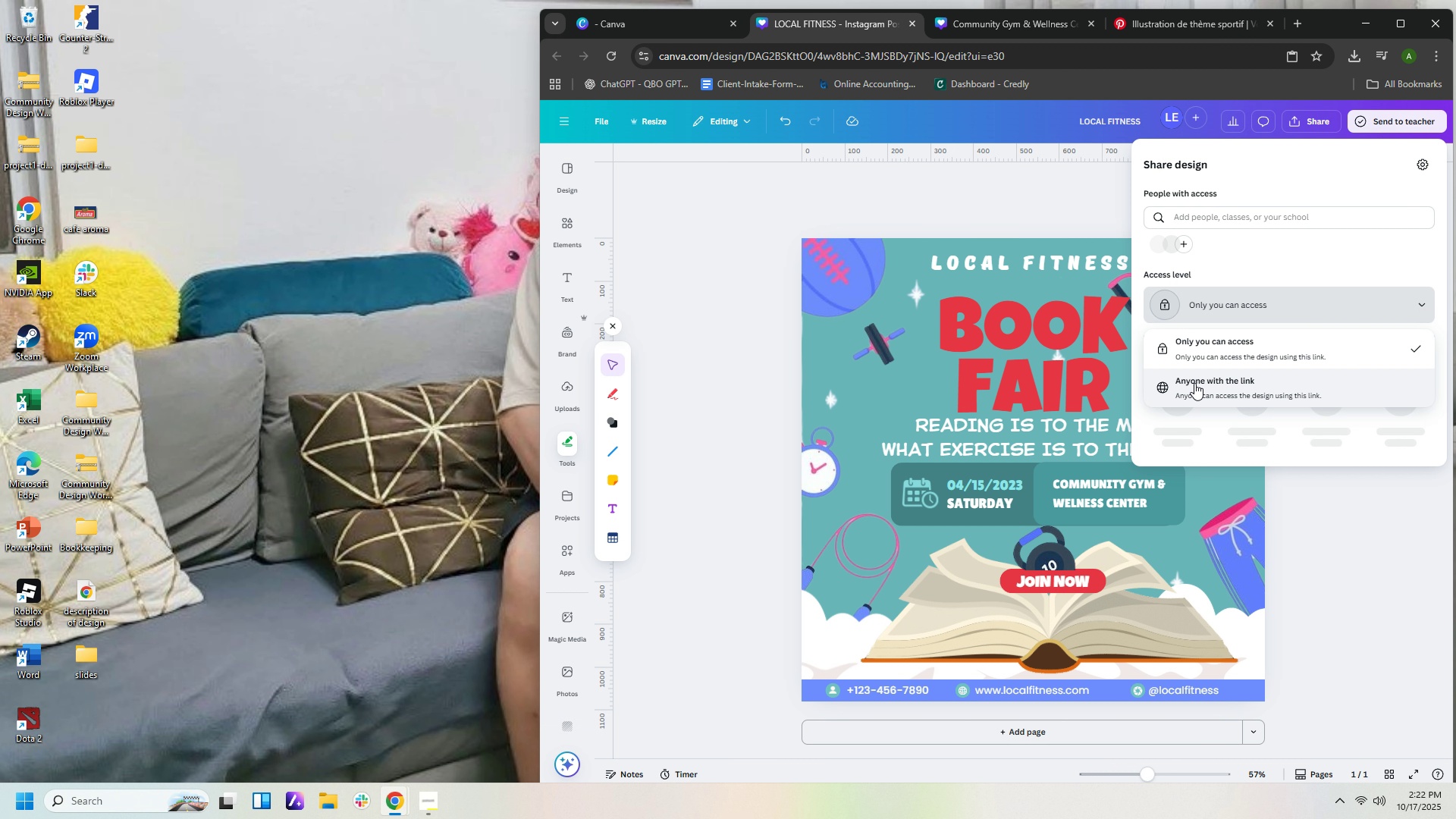 
left_click([1194, 383])
 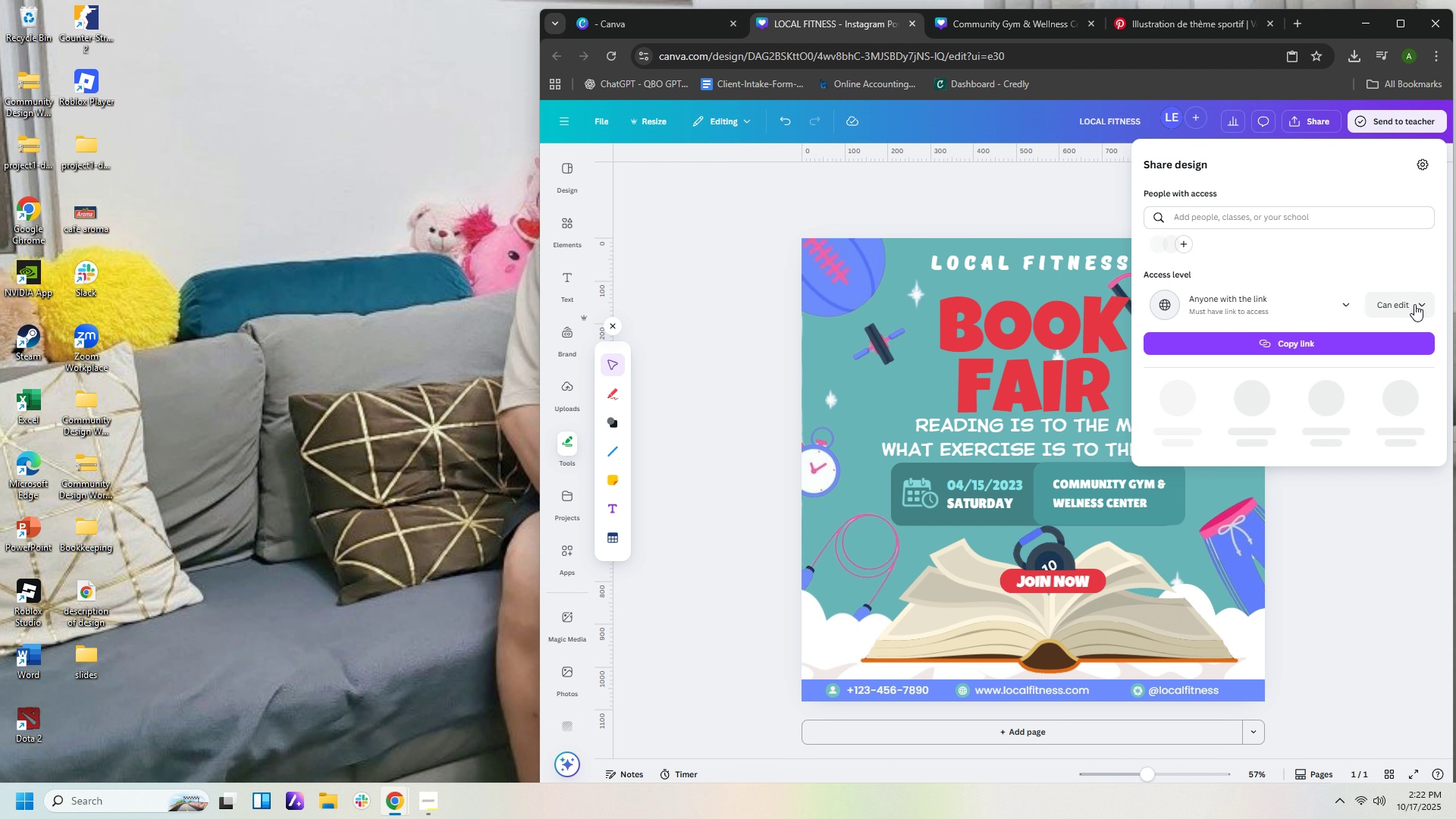 
left_click([1414, 304])
 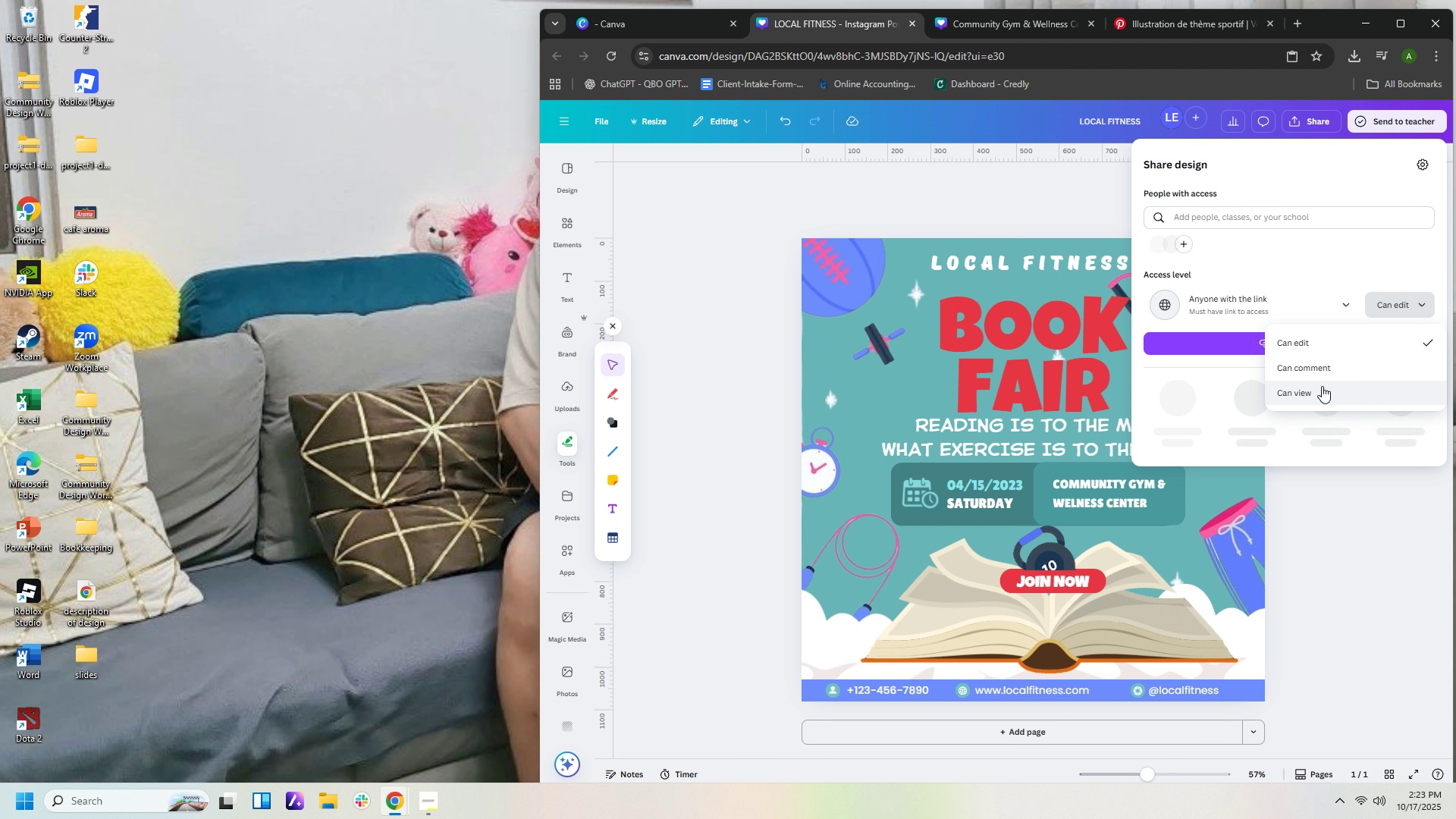 
left_click([1320, 390])
 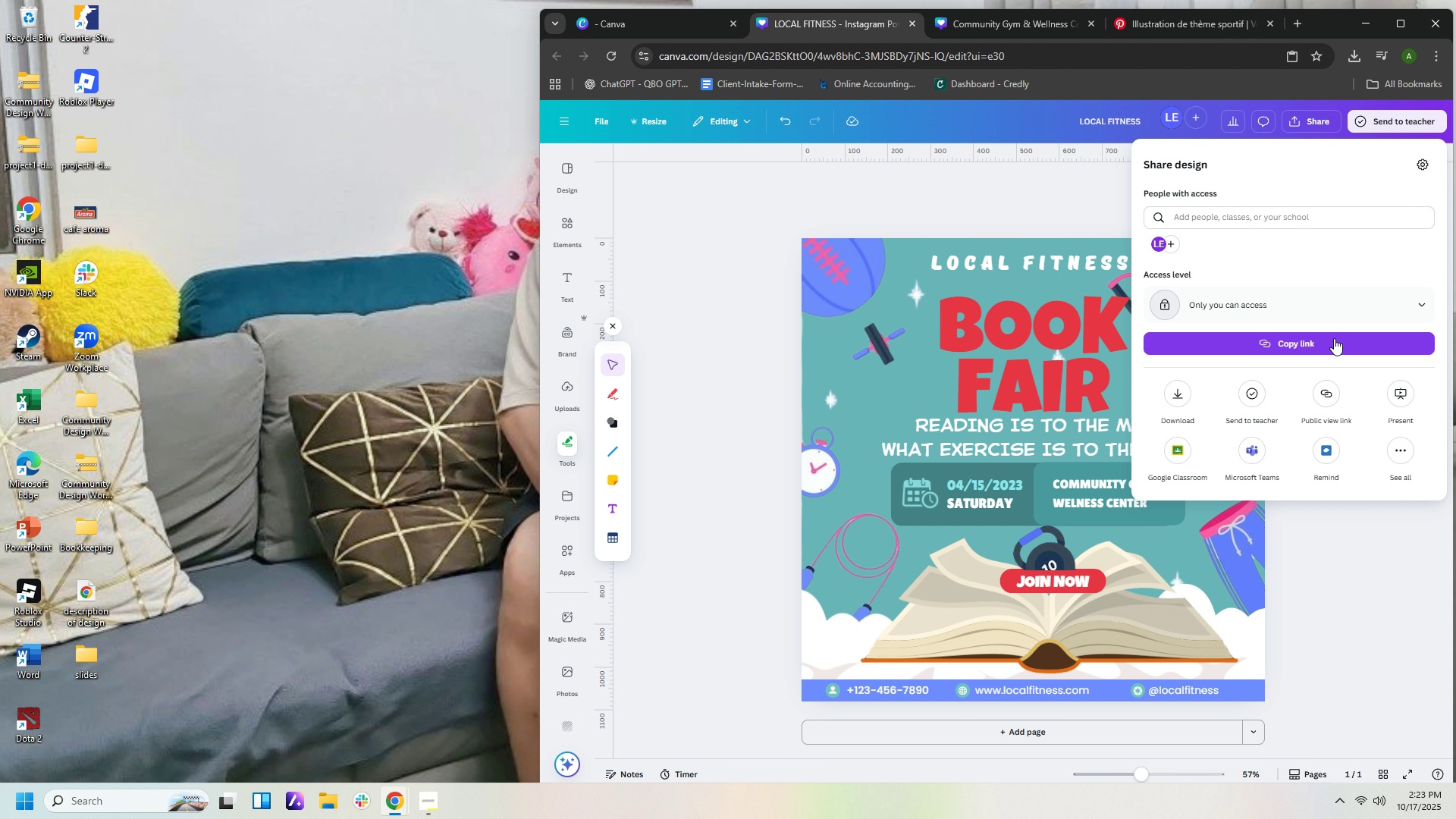 
left_click([1333, 344])
 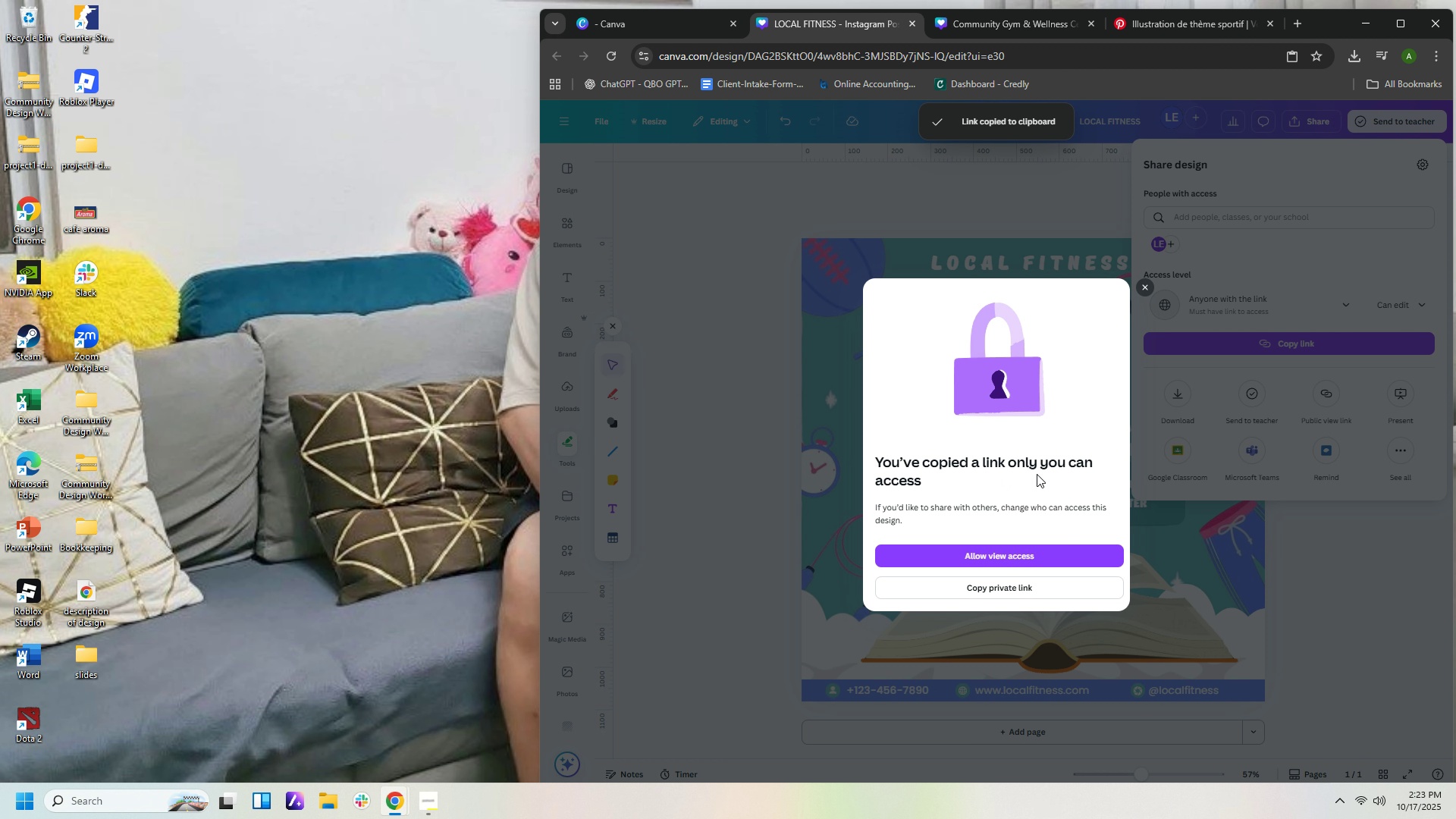 
wait(9.77)
 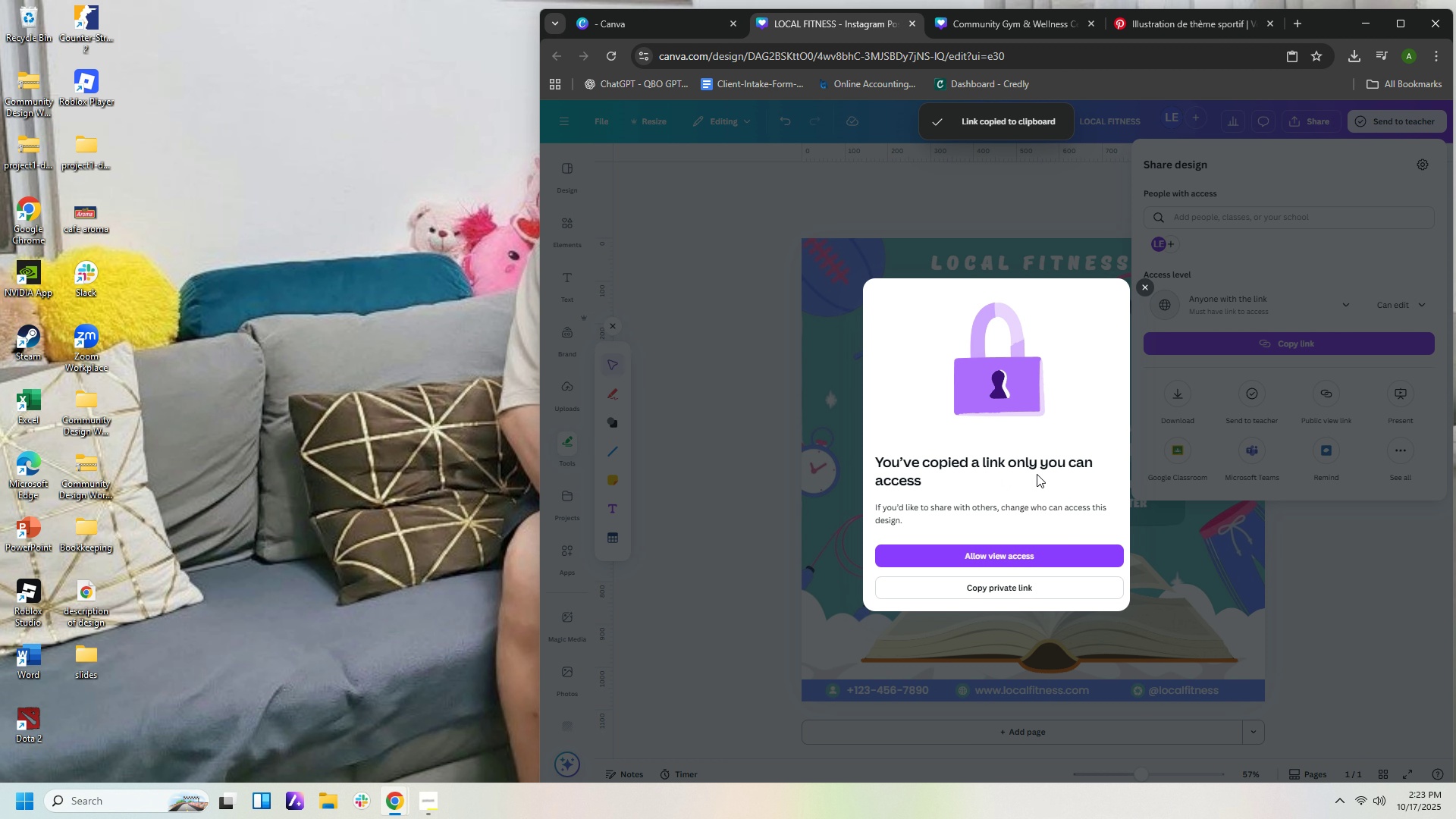 
left_click([1070, 553])
 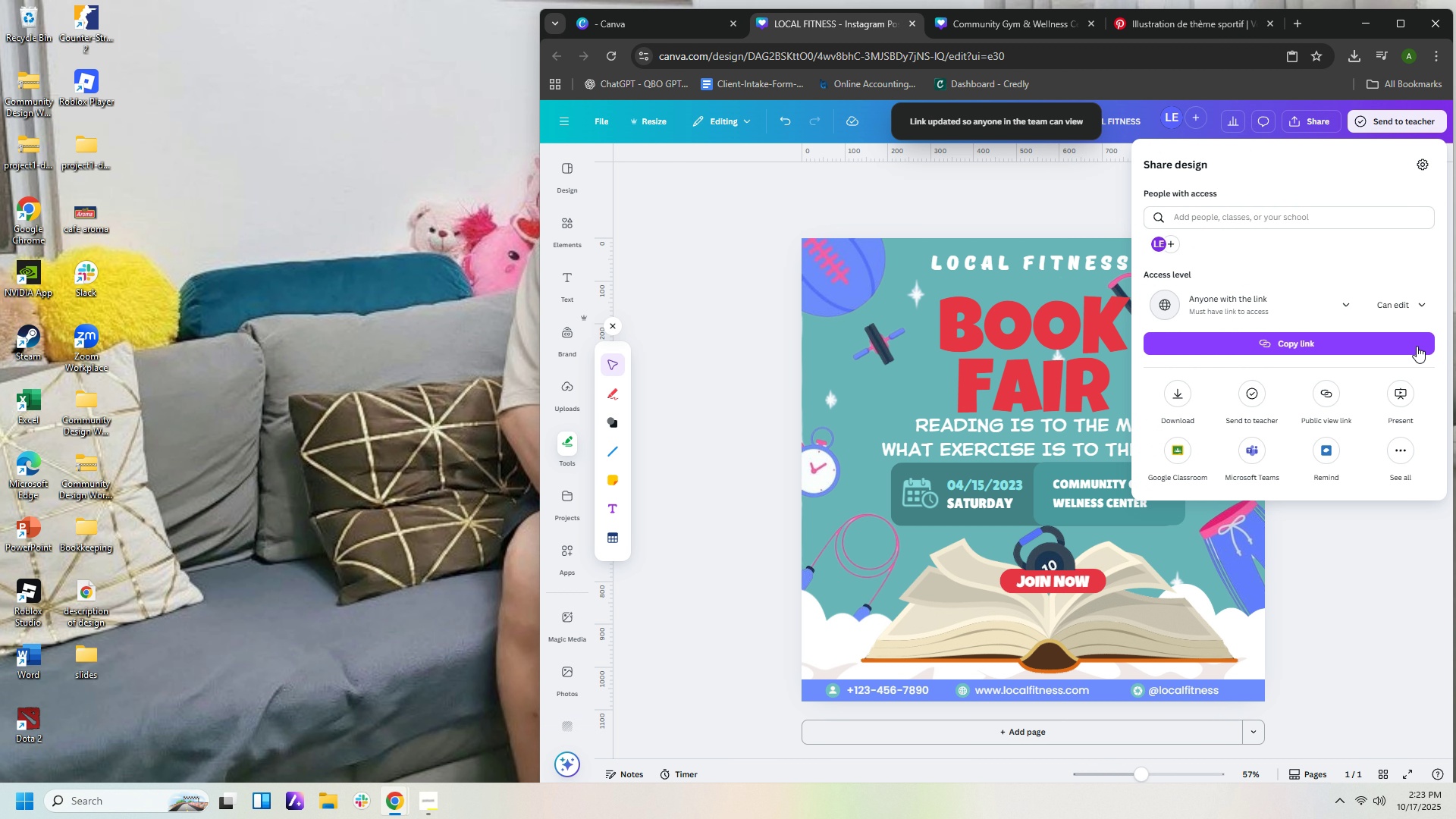 
left_click([1411, 303])
 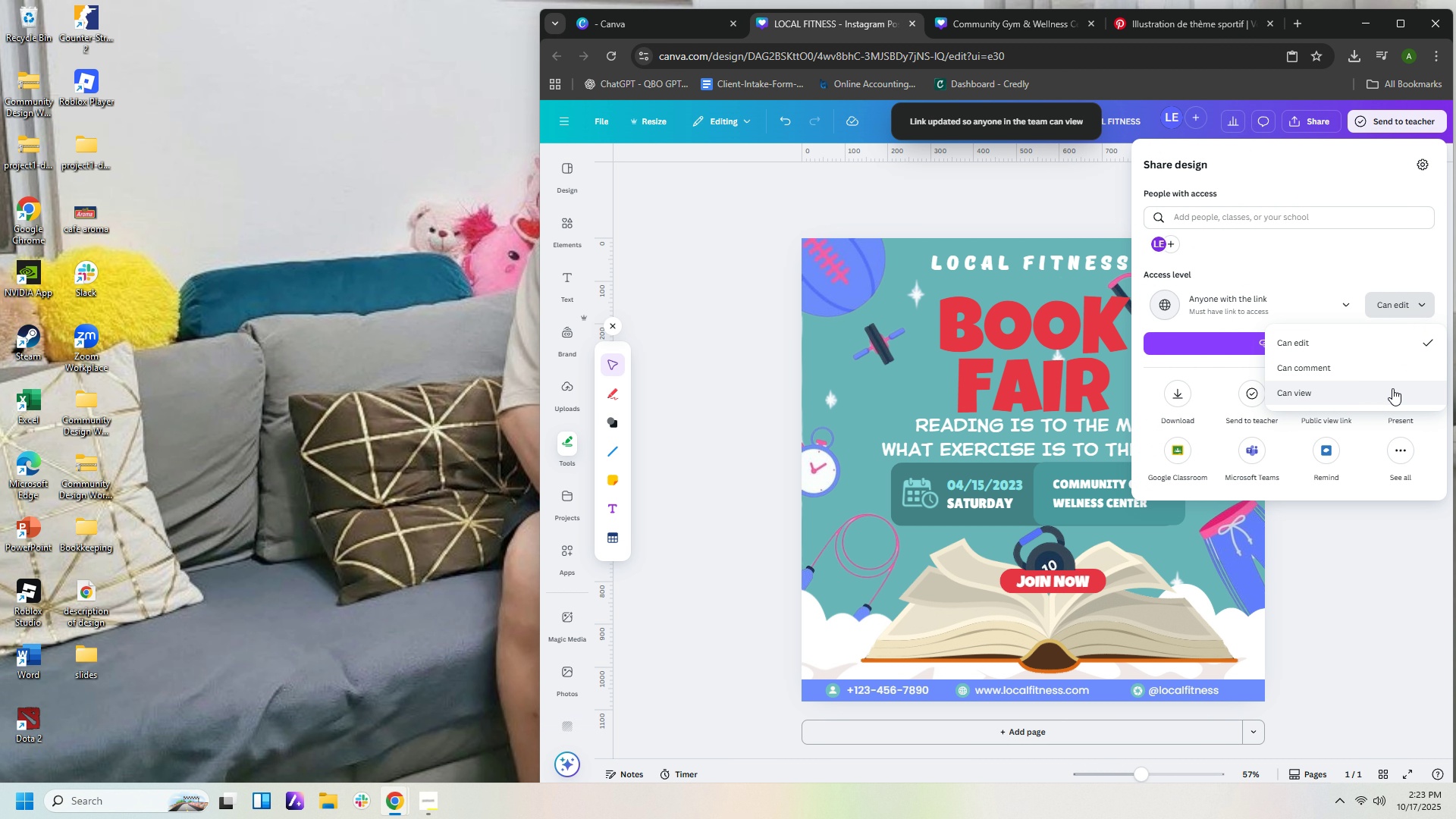 
left_click([1392, 388])
 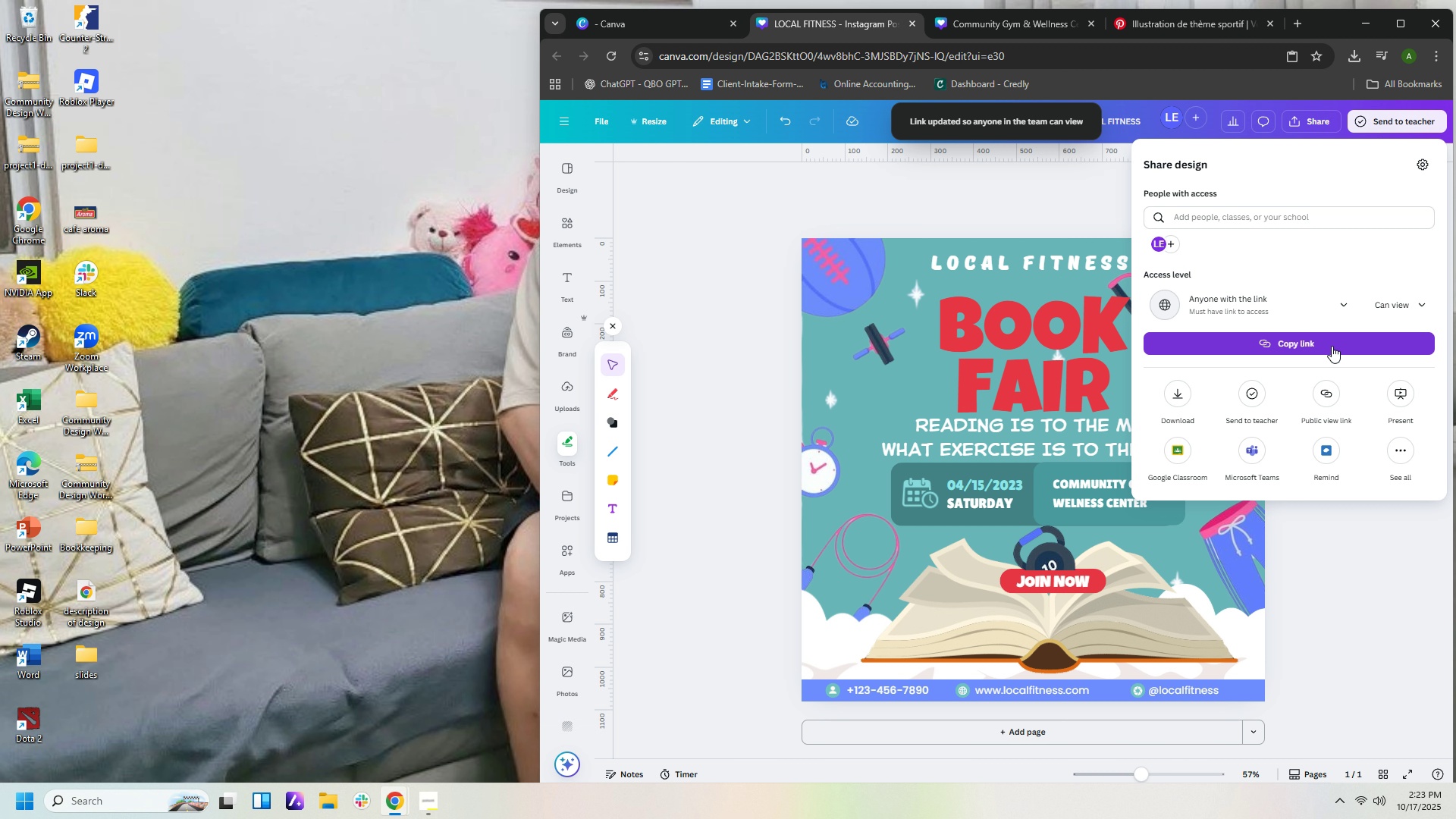 
left_click([1332, 343])
 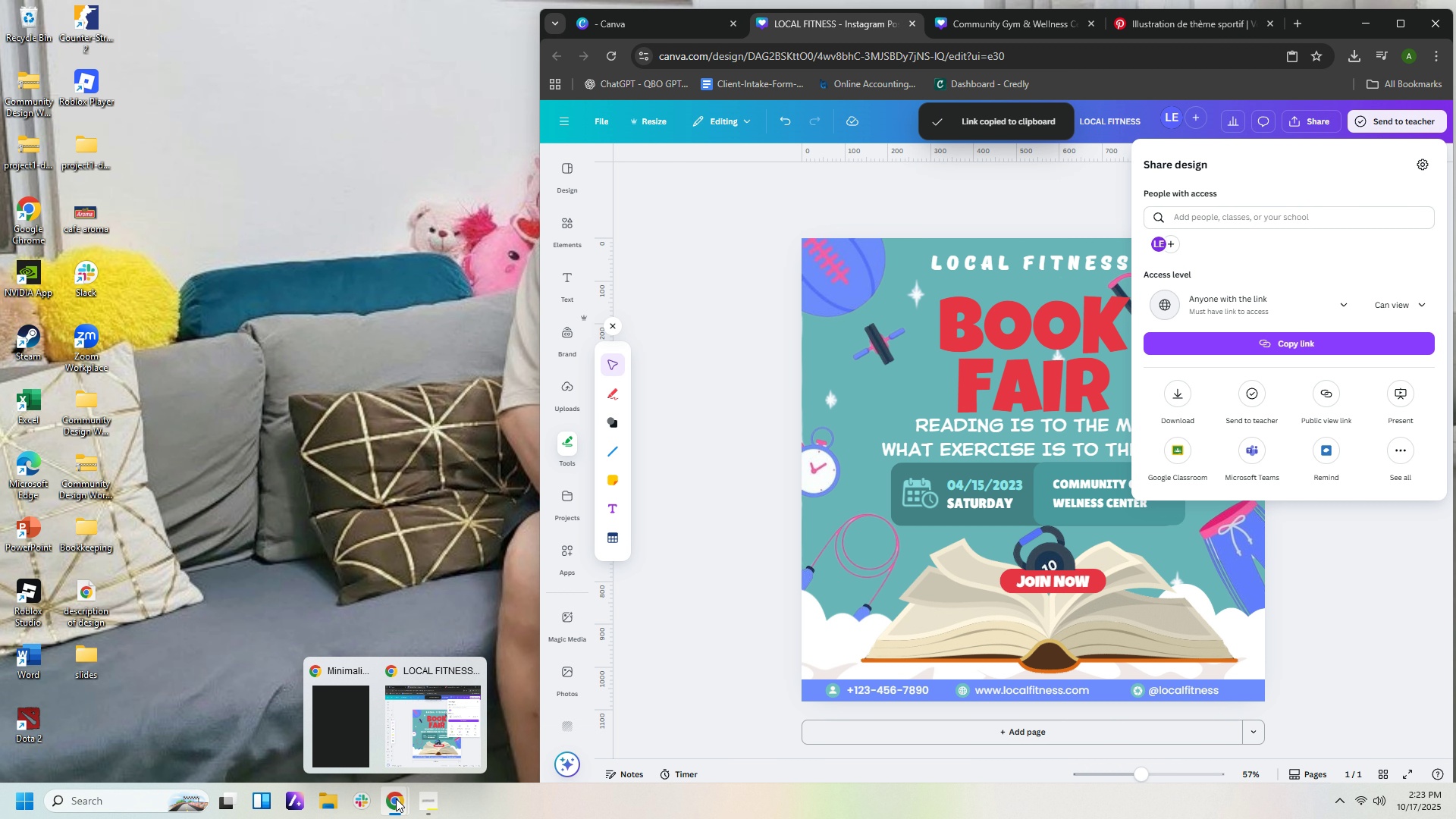 
left_click([130, 805])
 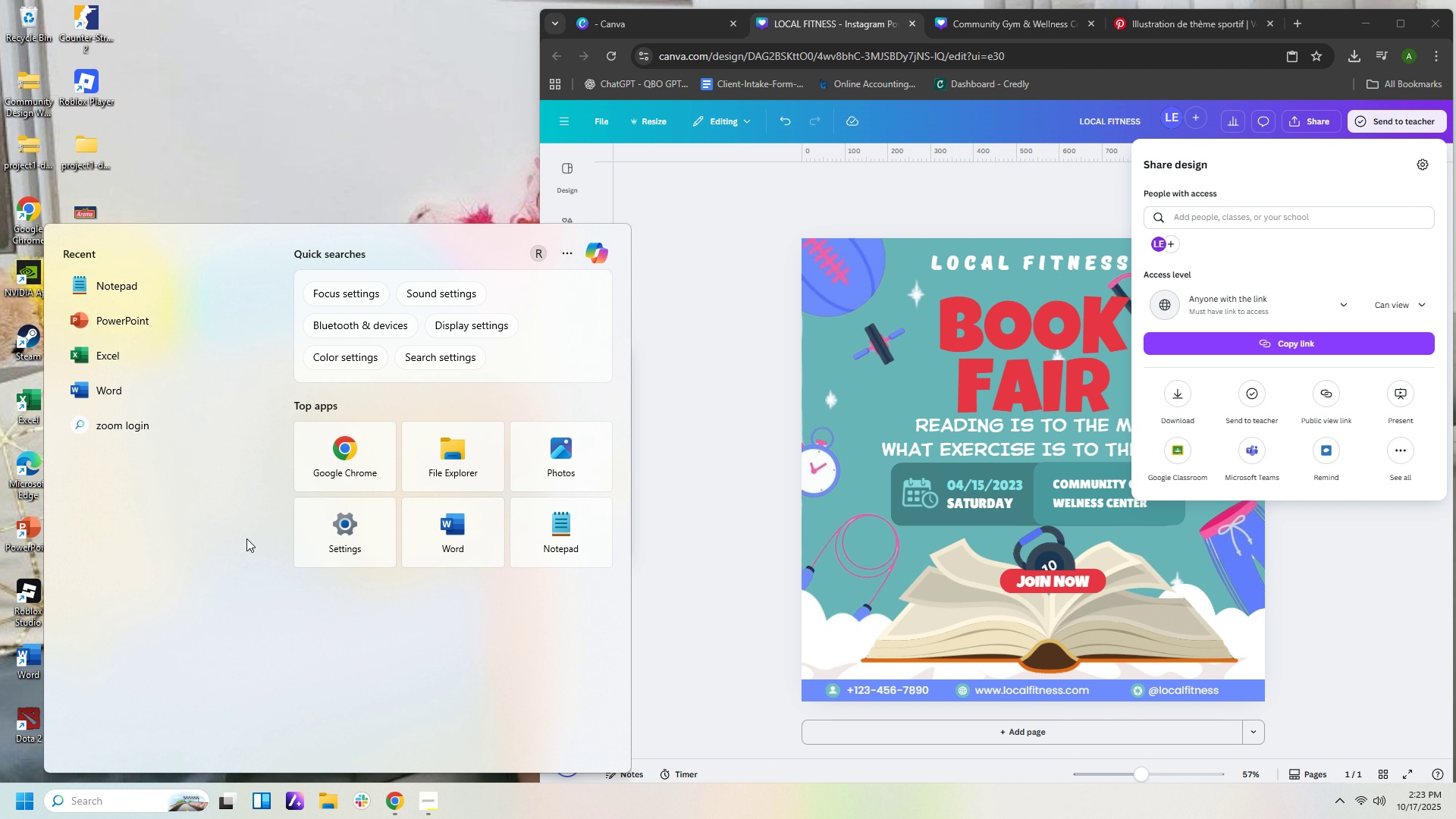 
left_click([145, 271])
 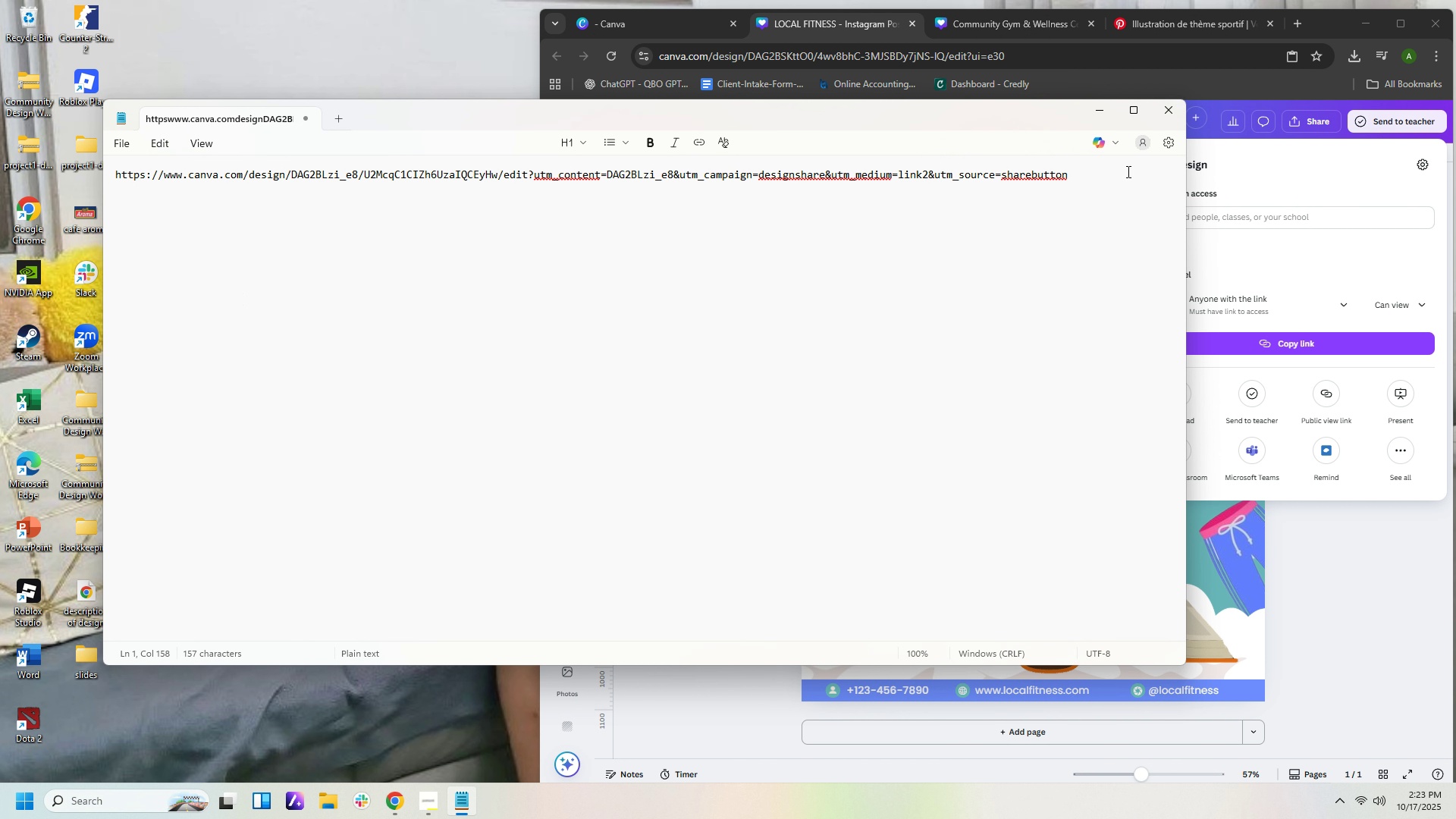 
left_click_drag(start_coordinate=[1126, 171], to_coordinate=[0, 218])
 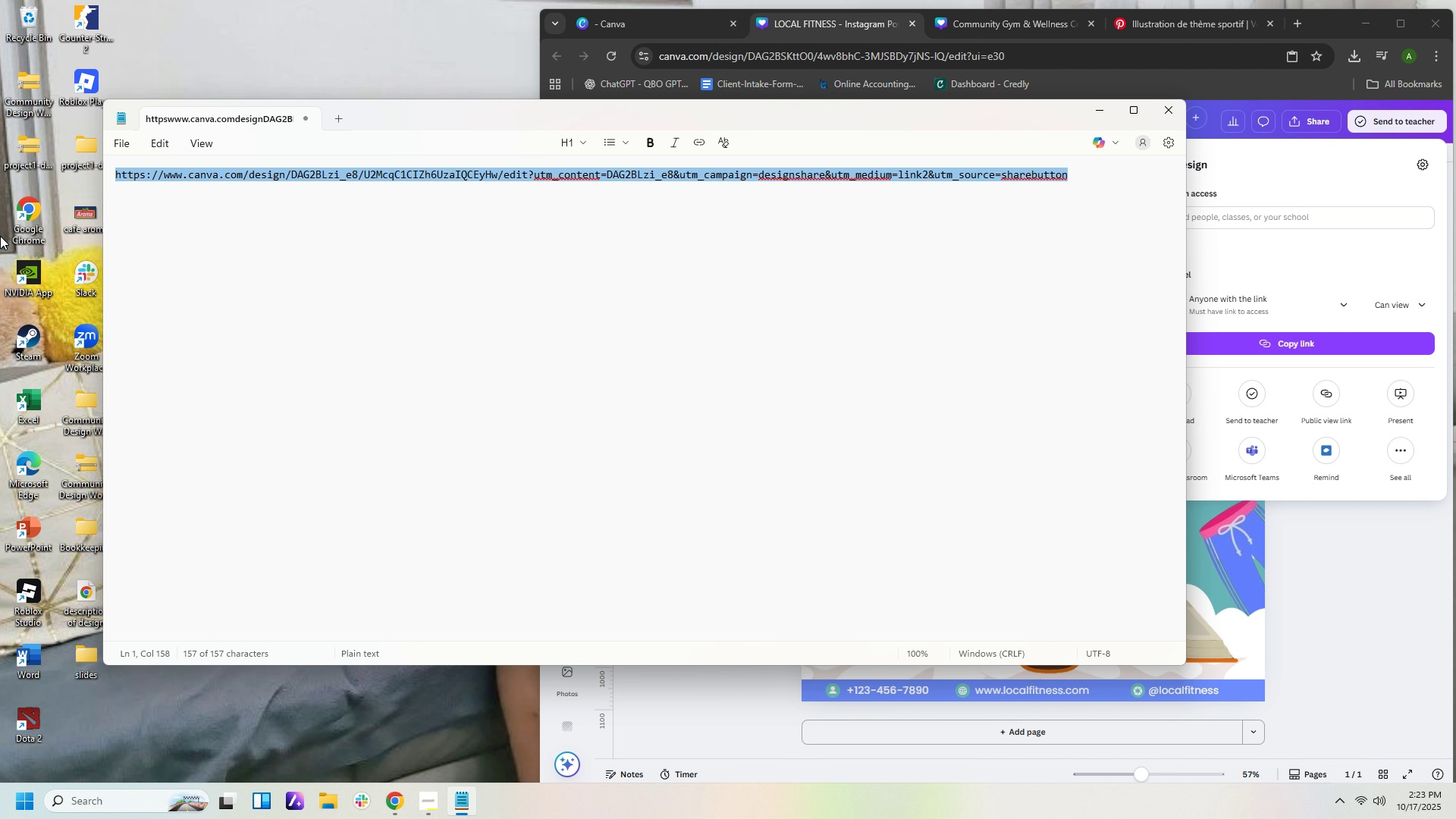 
key(Control+V)
 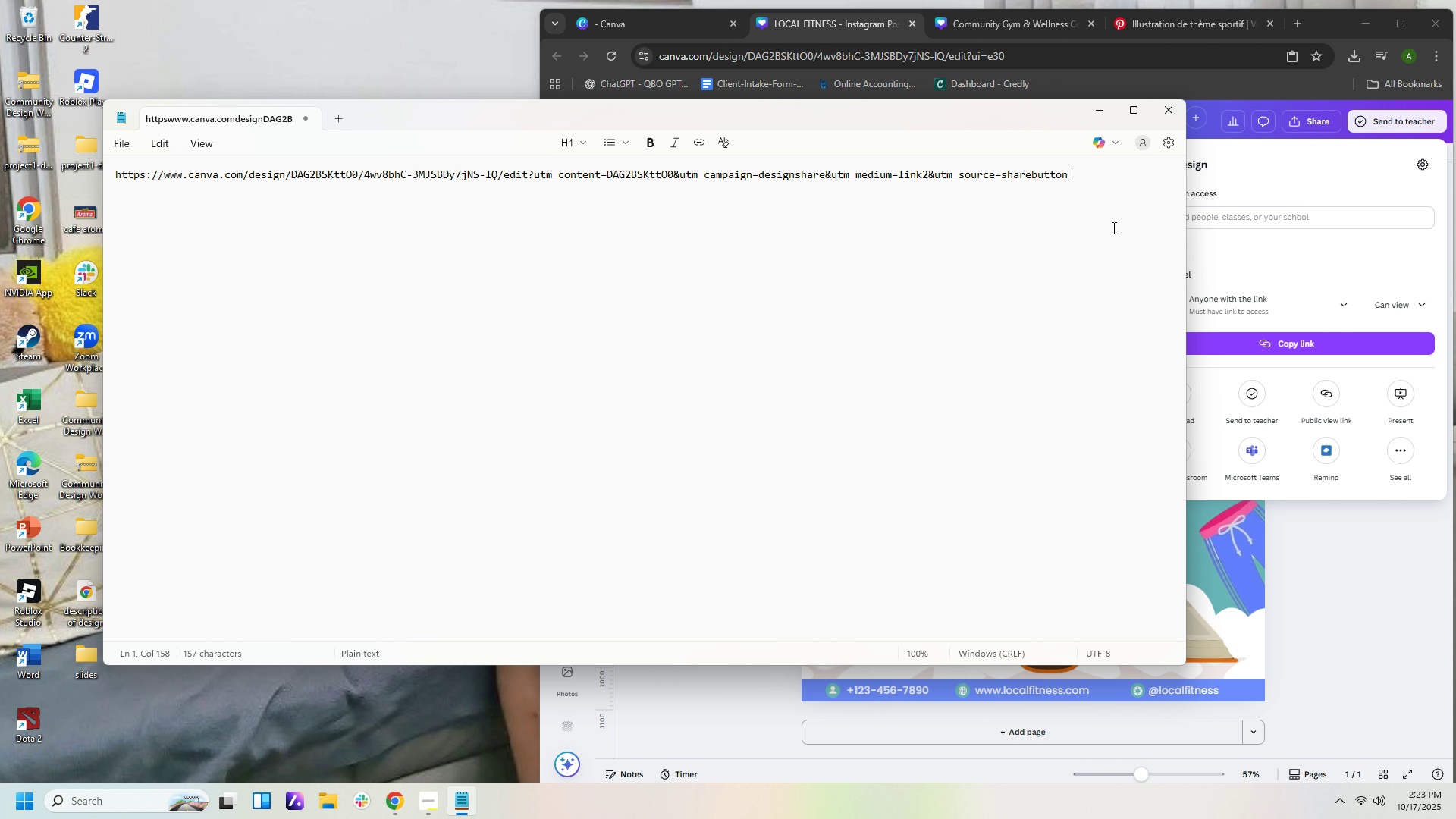 
left_click([1263, 174])
 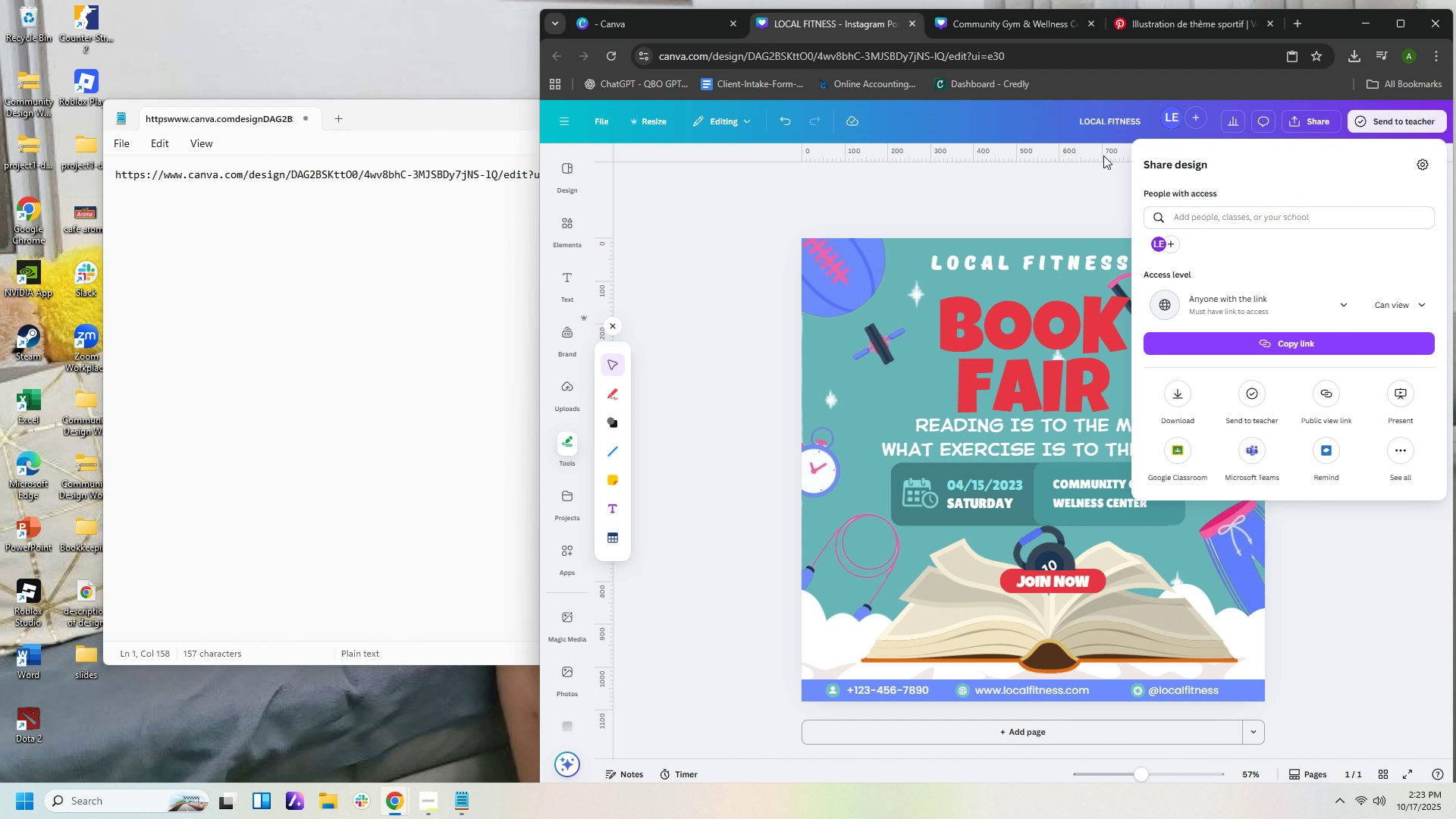 
left_click([1084, 180])
 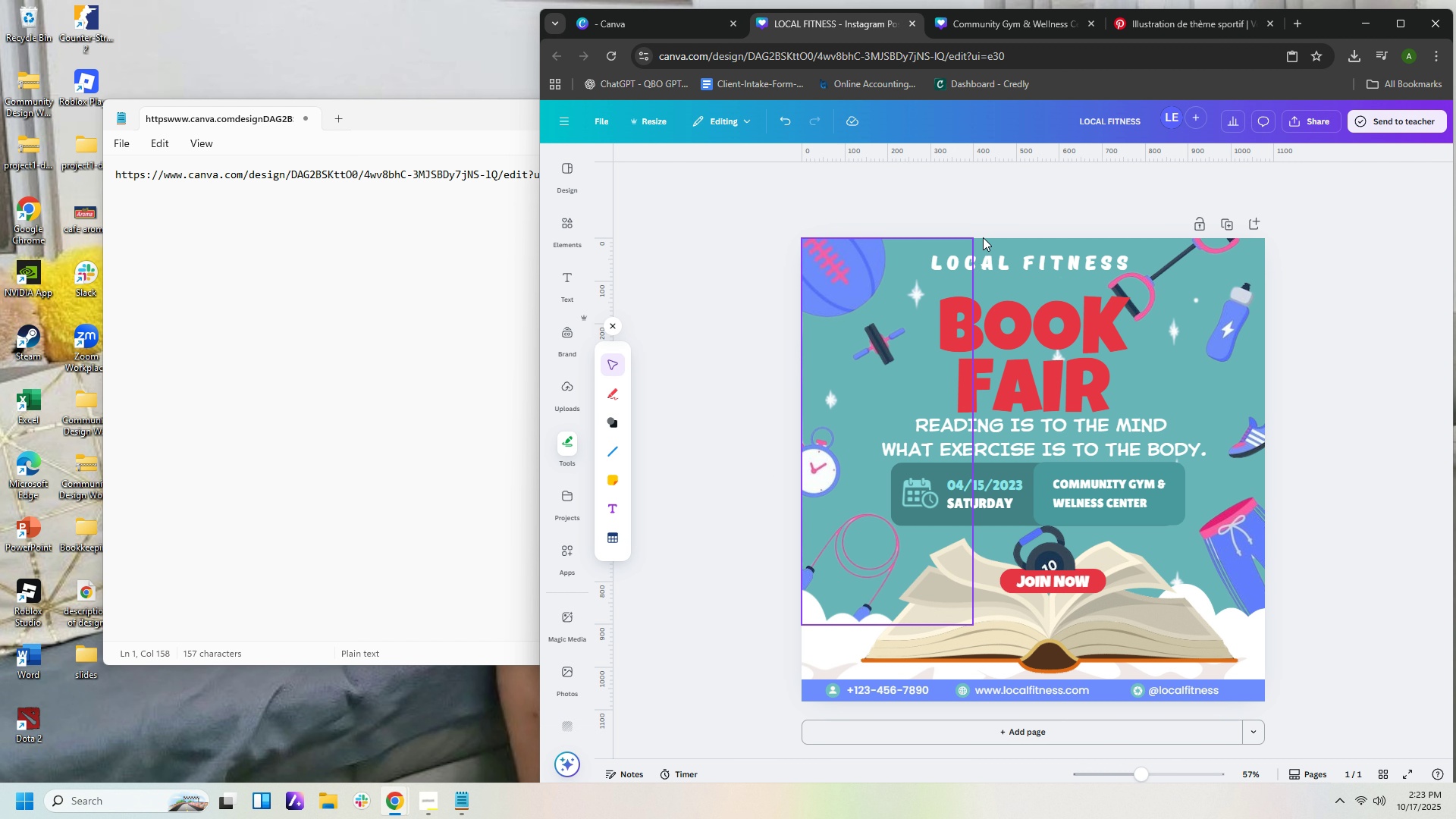 
wait(15.61)
 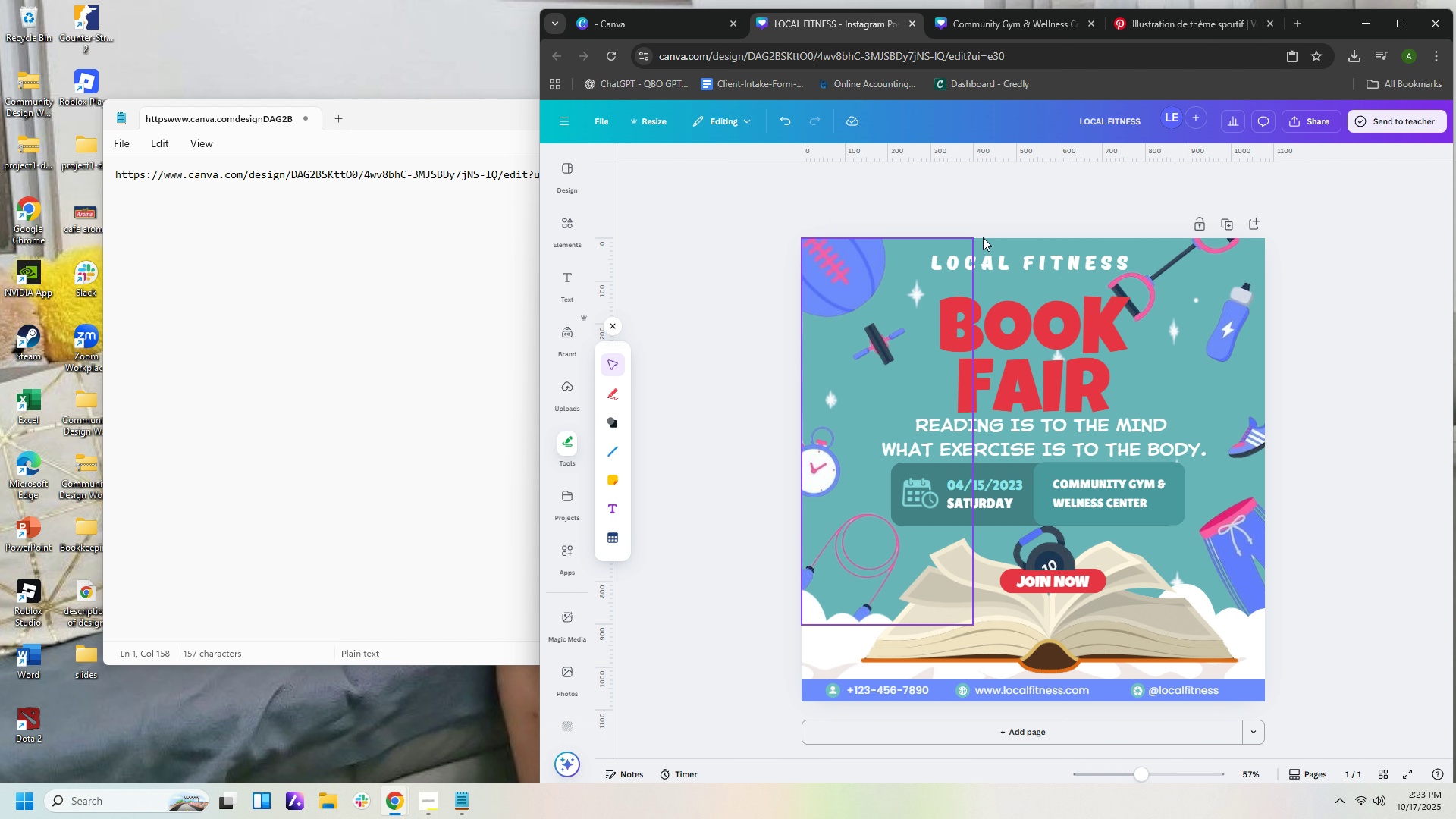 
mouse_move([873, 67])
 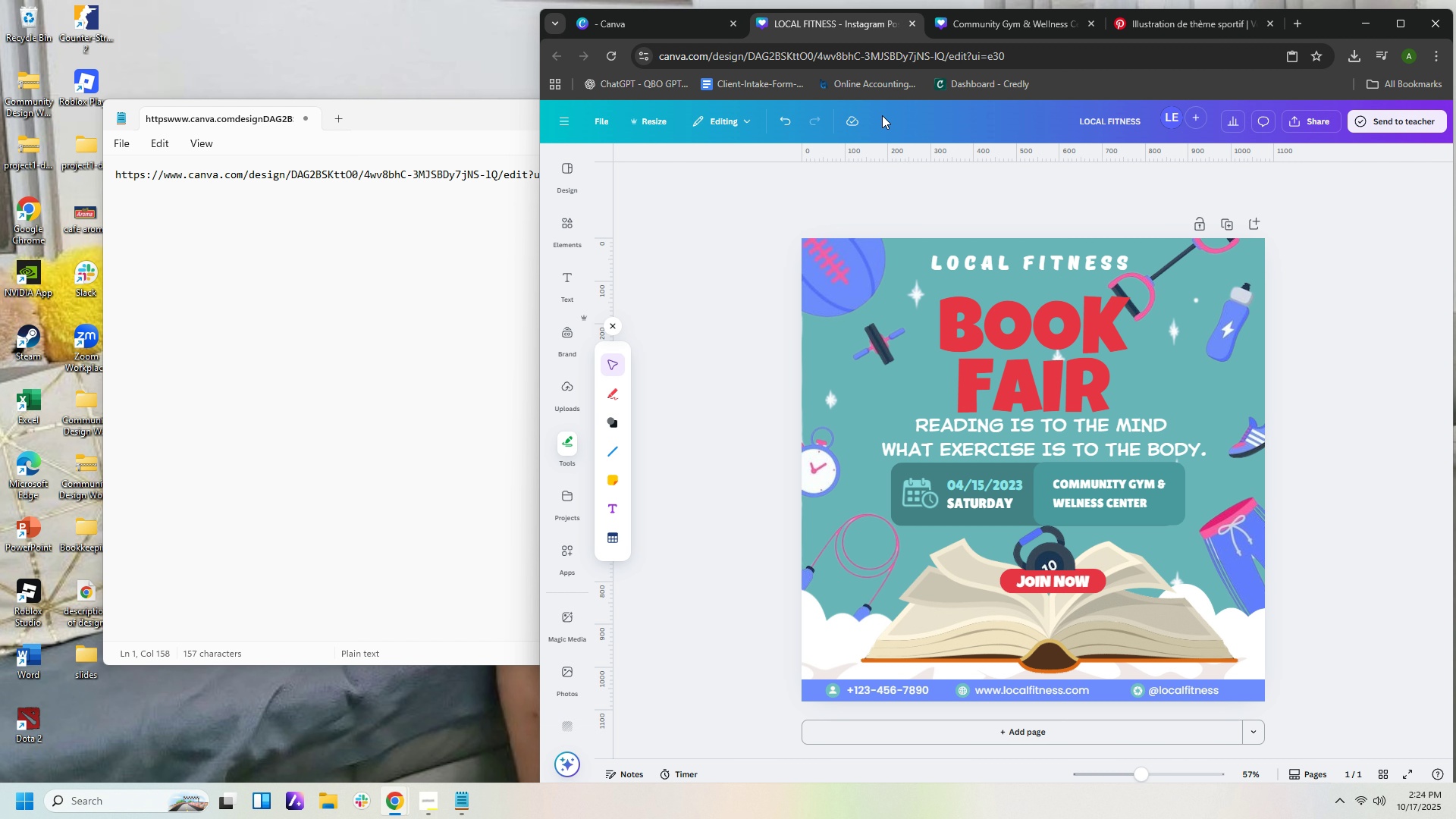 
wait(32.48)
 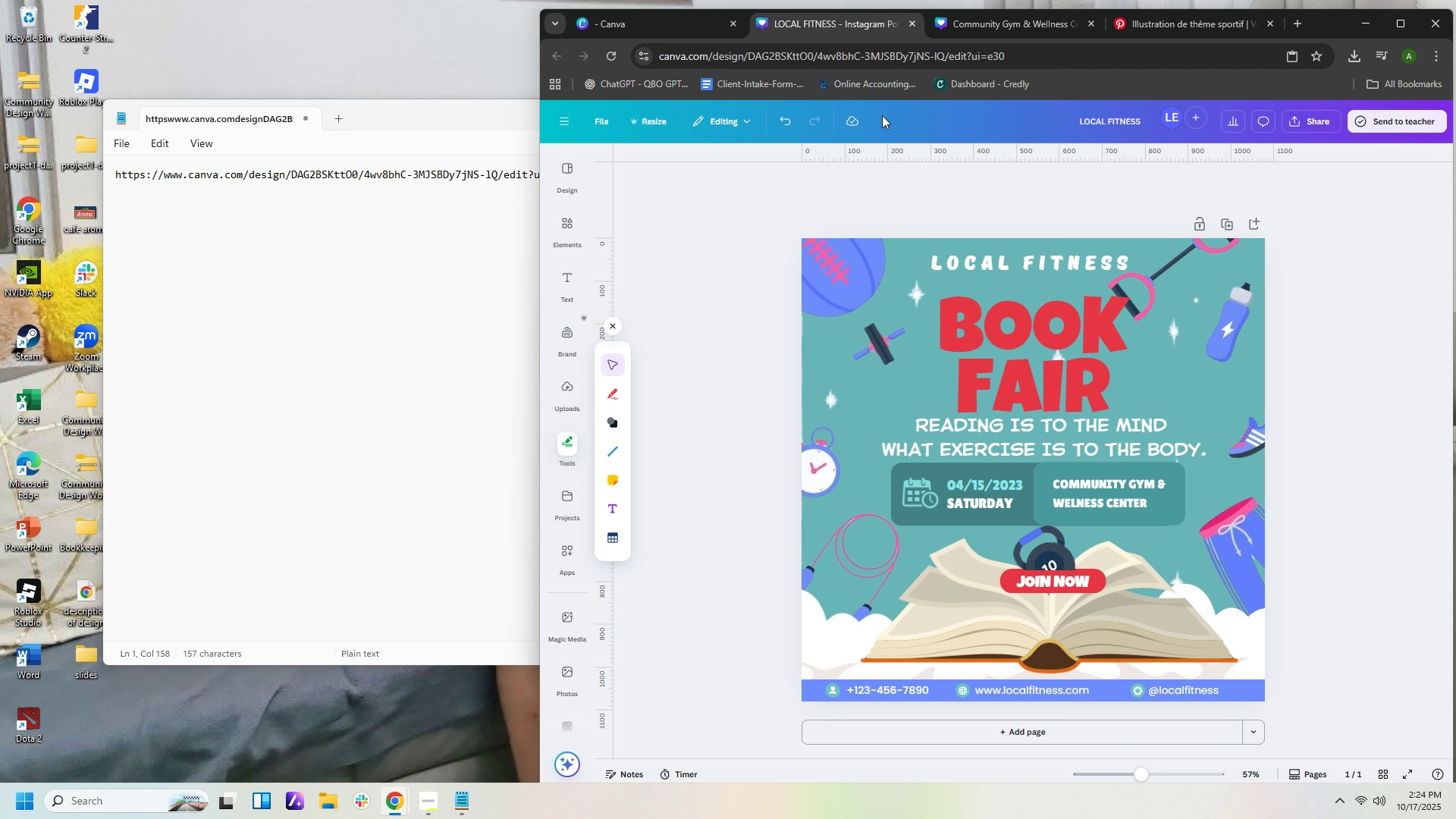 
left_click([681, 25])
 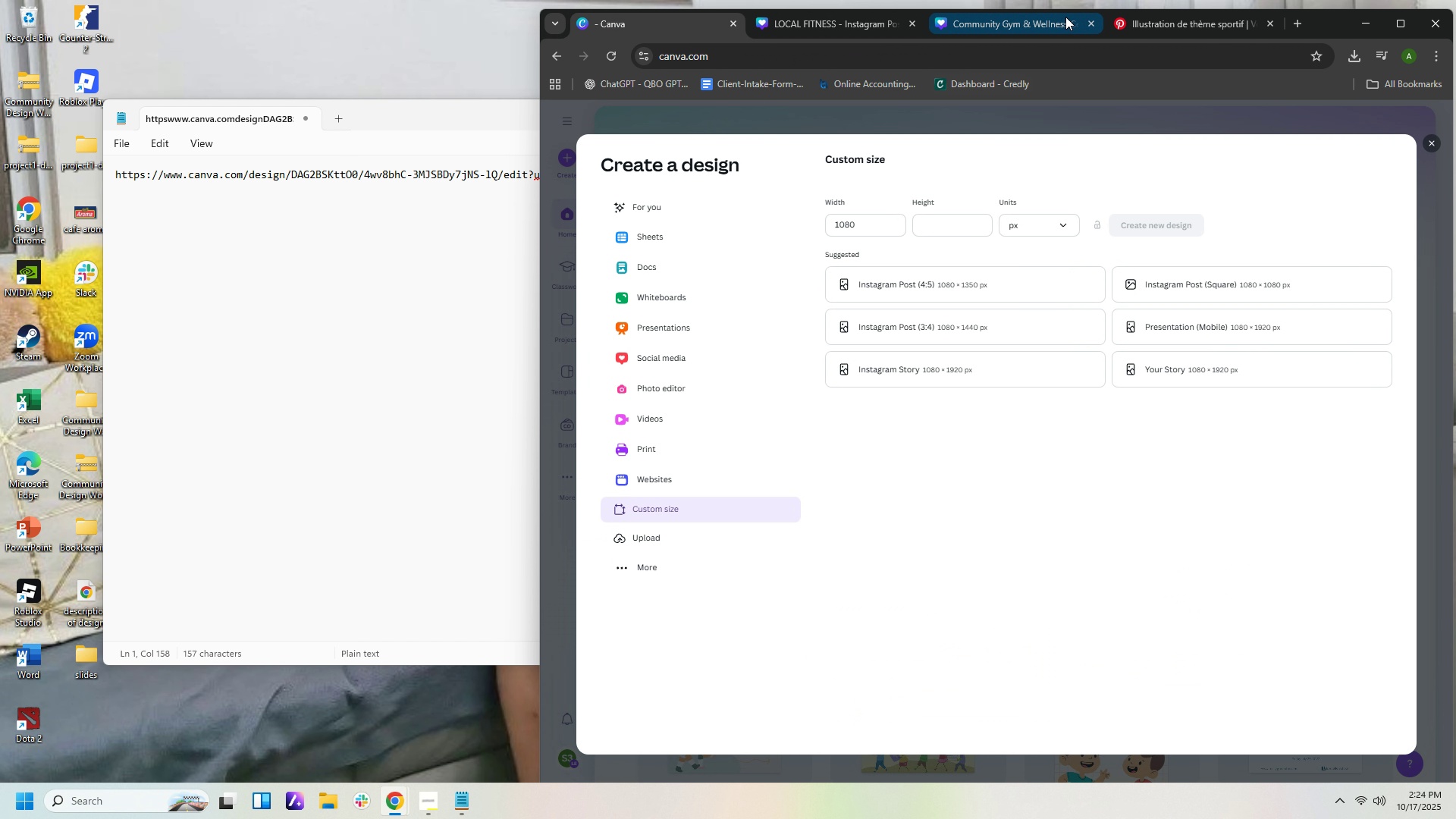 
left_click([1049, 17])
 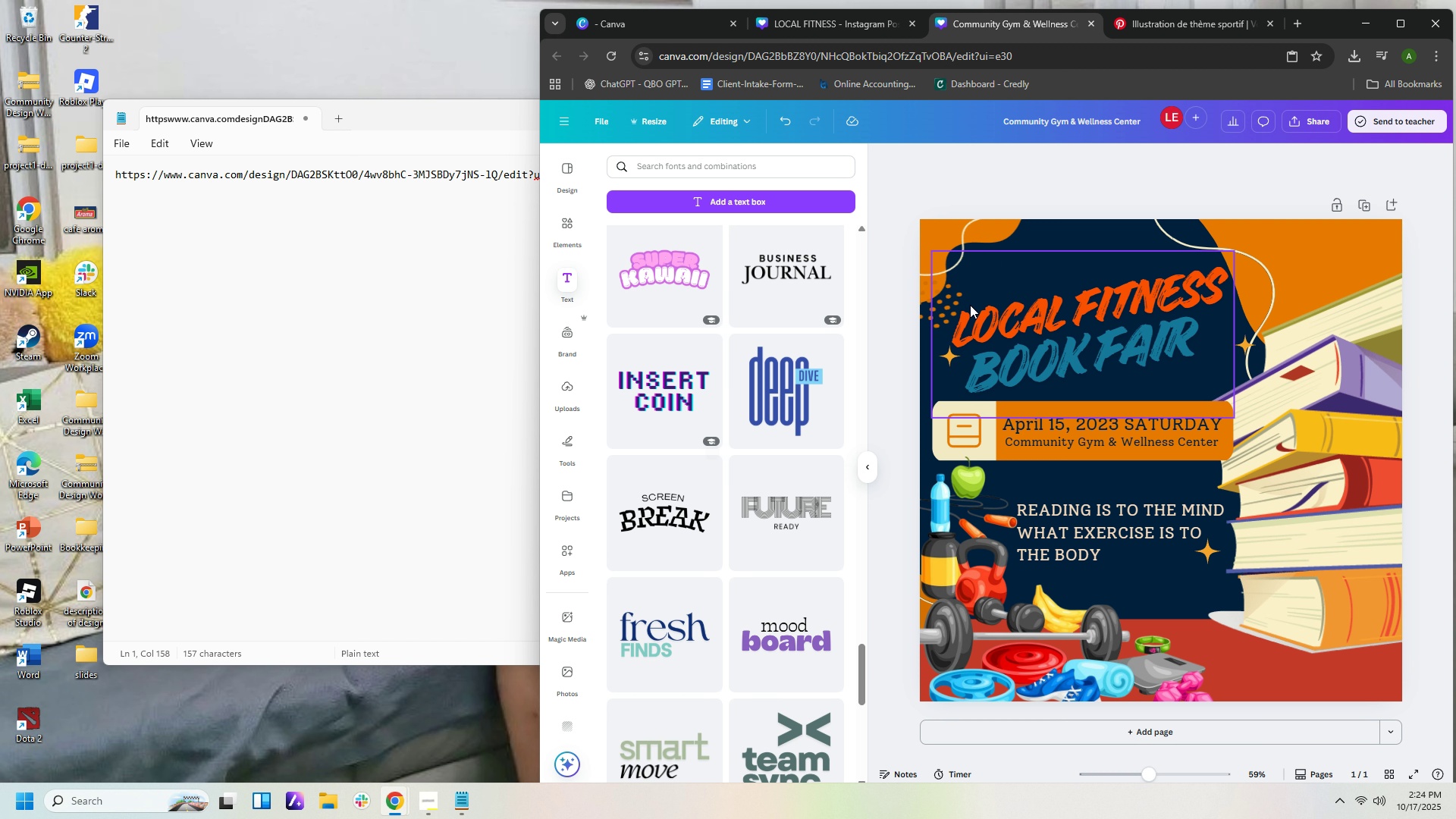 
left_click([1152, 25])
 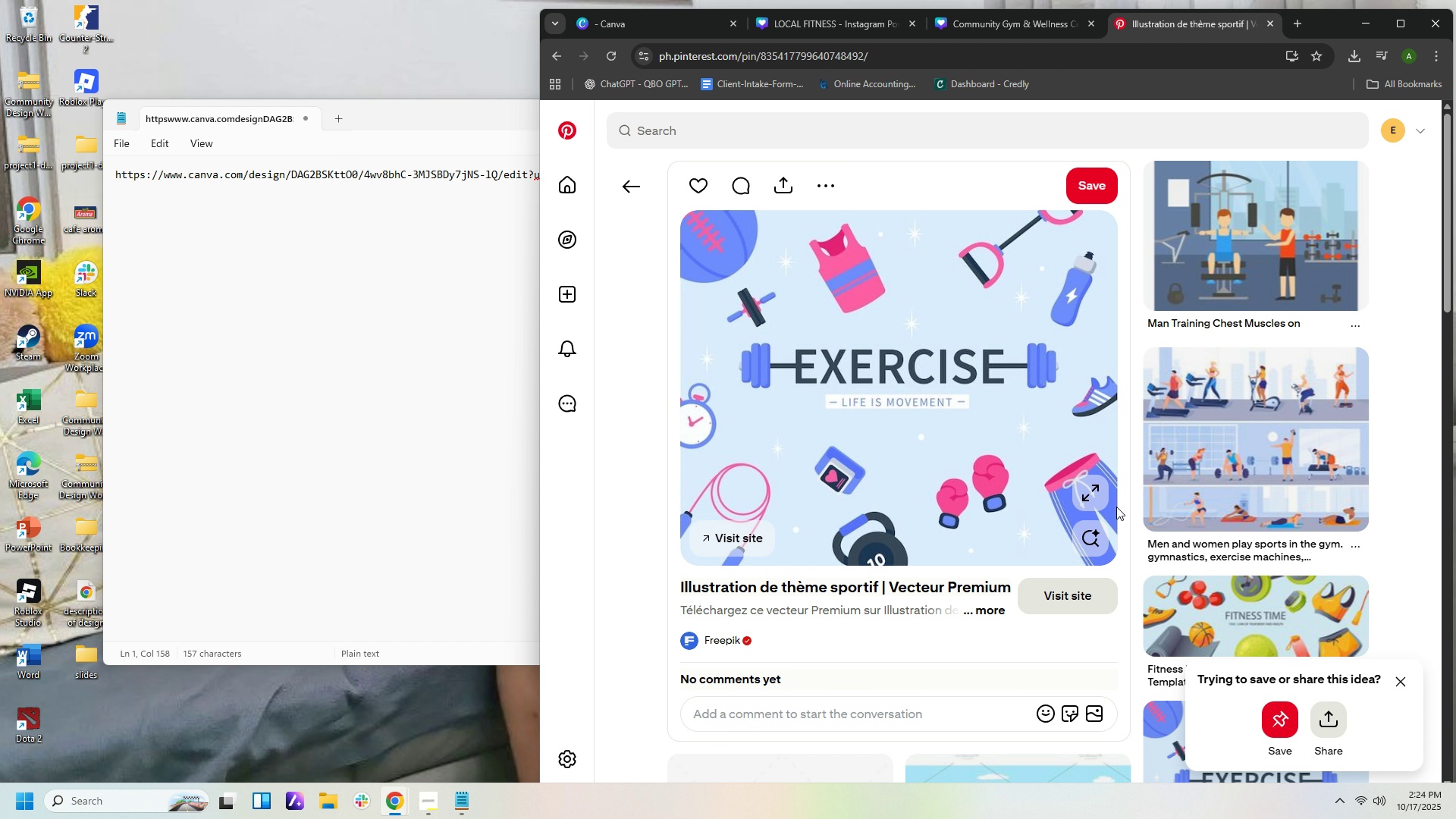 
scroll: coordinate [1126, 533], scroll_direction: down, amount: 10.0
 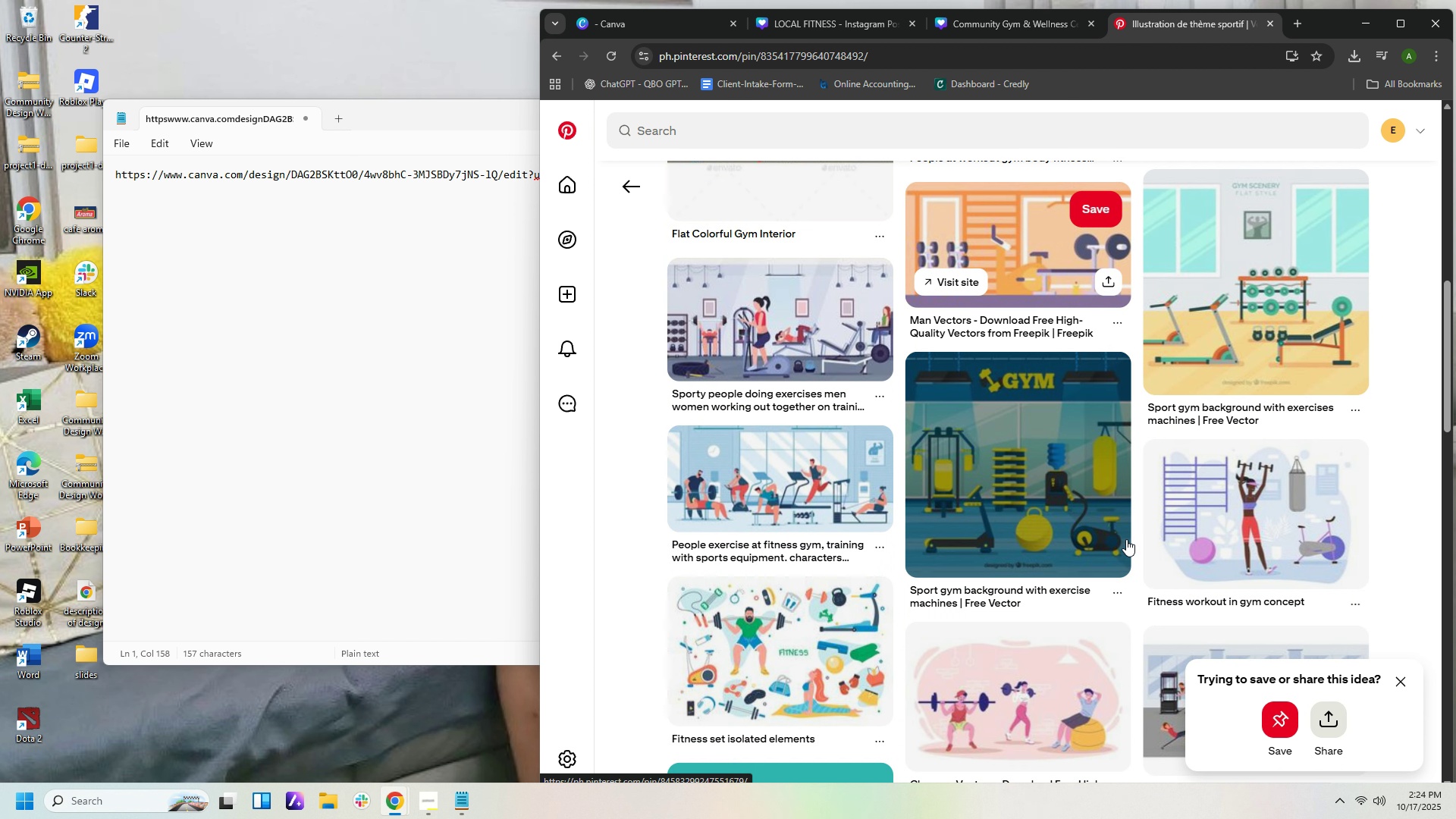 
mouse_move([1143, 543])
 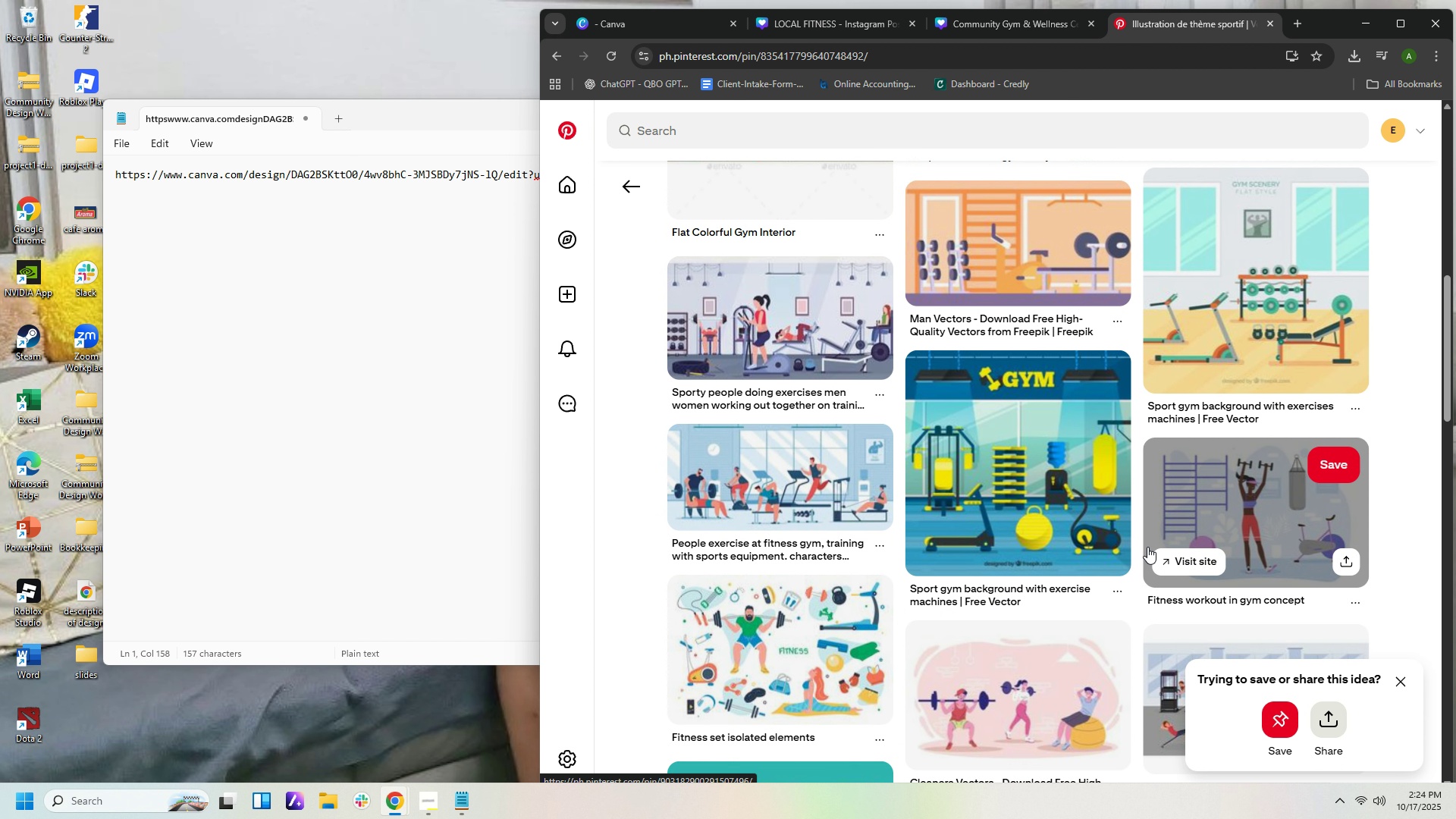 
scroll: coordinate [1147, 551], scroll_direction: down, amount: 11.0
 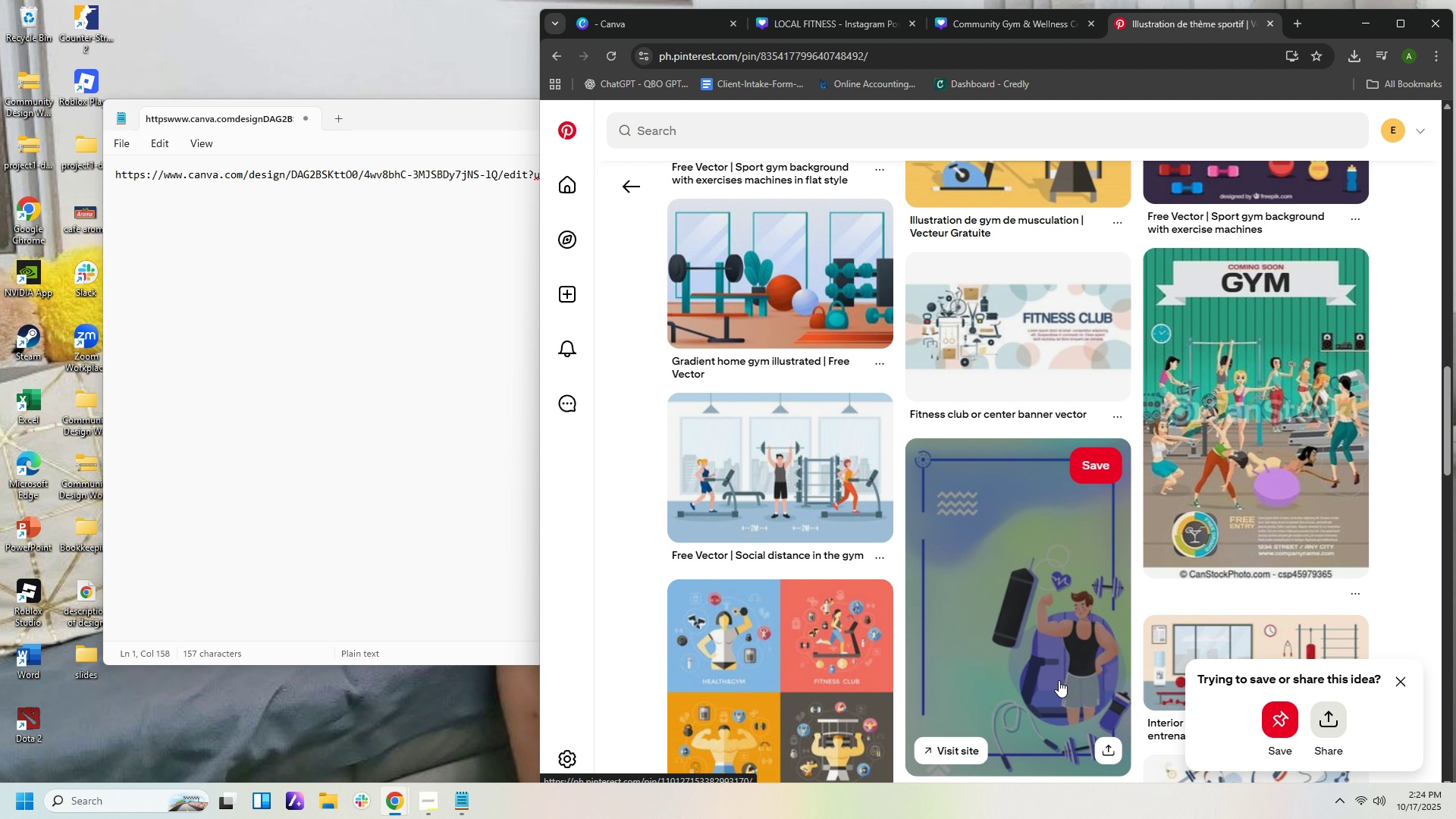 
wait(17.81)
 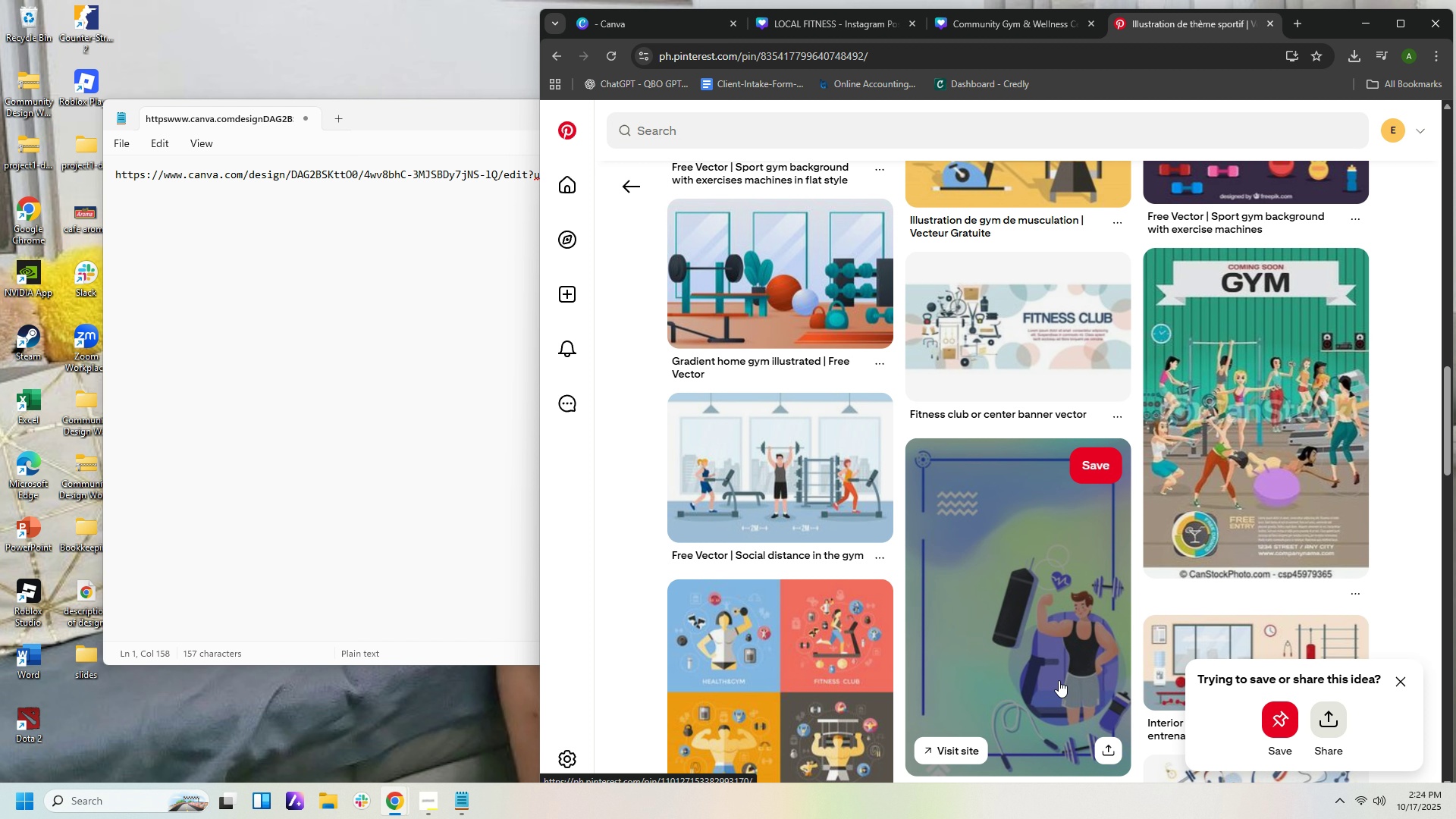 
scroll: coordinate [1135, 512], scroll_direction: down, amount: 6.0
 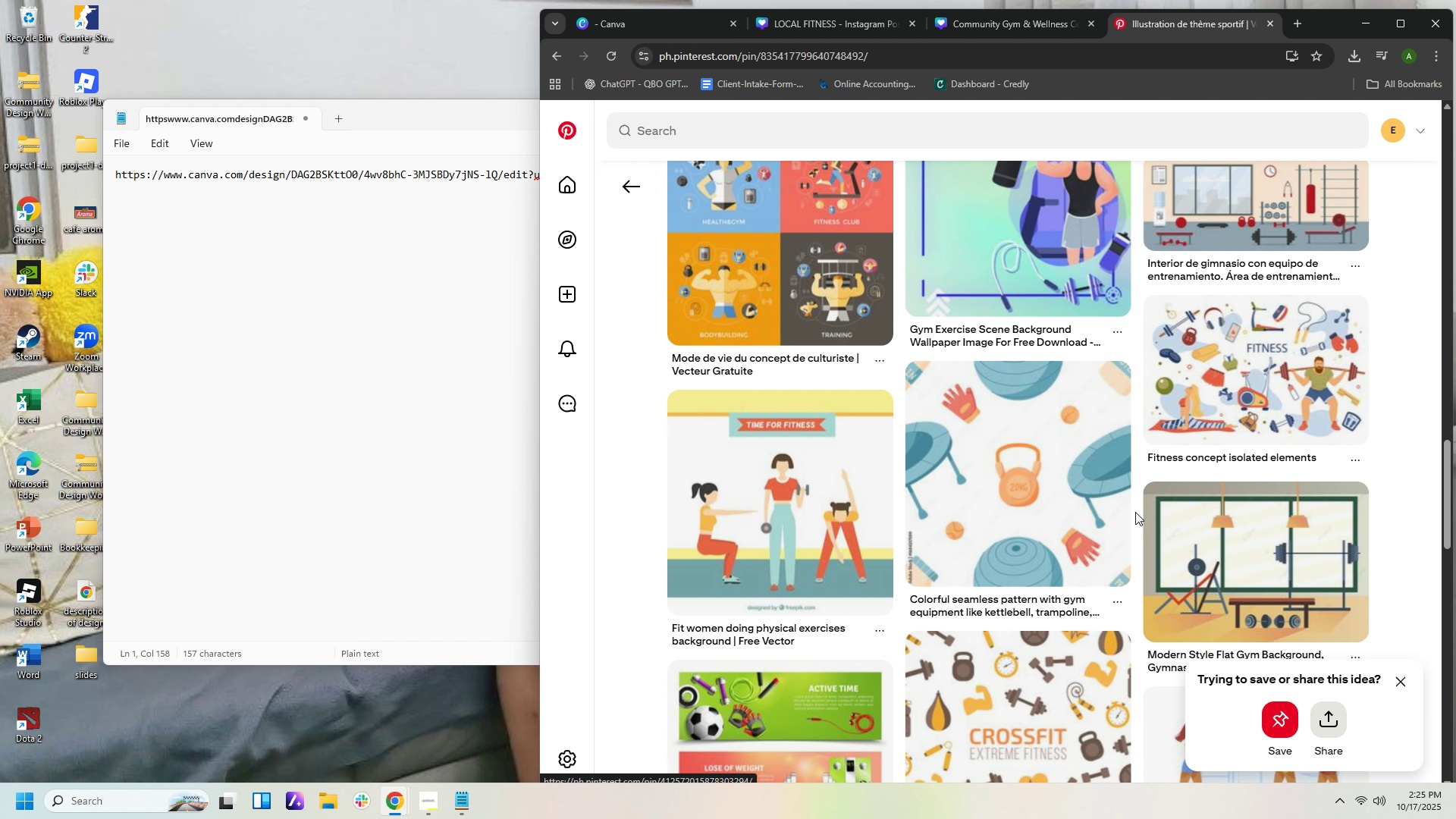 
wait(6.5)
 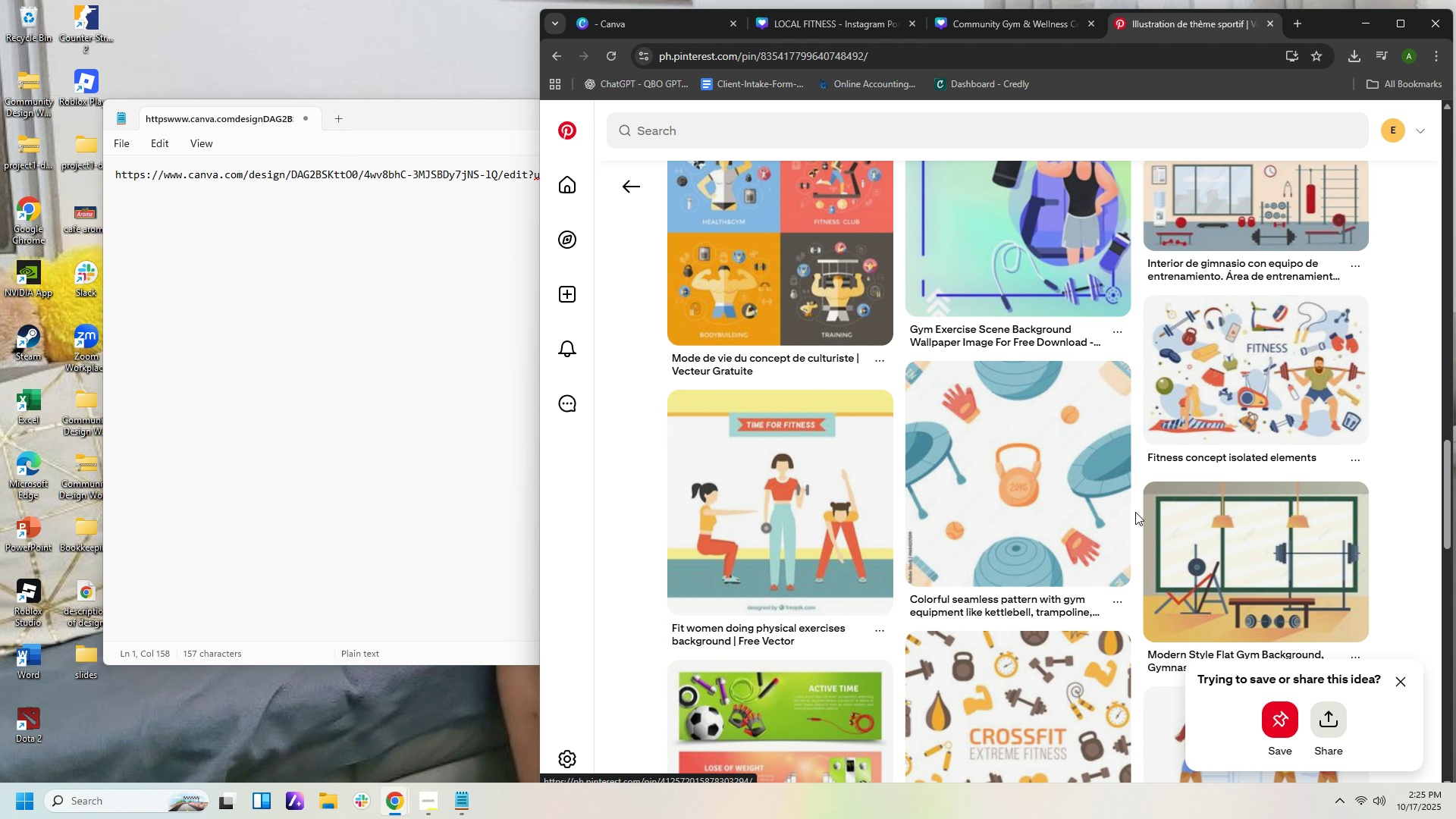 
scroll: coordinate [1135, 513], scroll_direction: down, amount: 6.0
 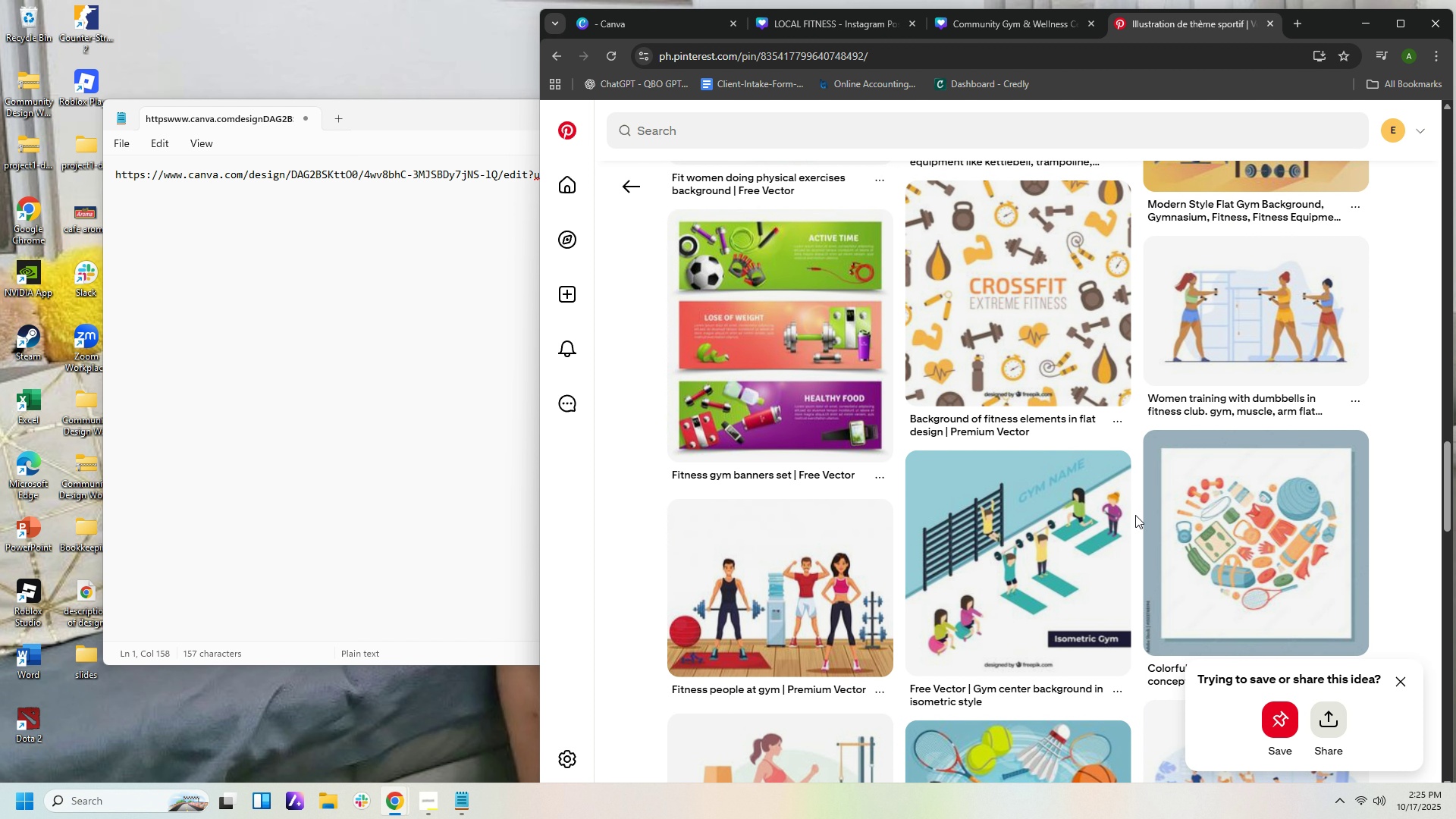 
wait(6.66)
 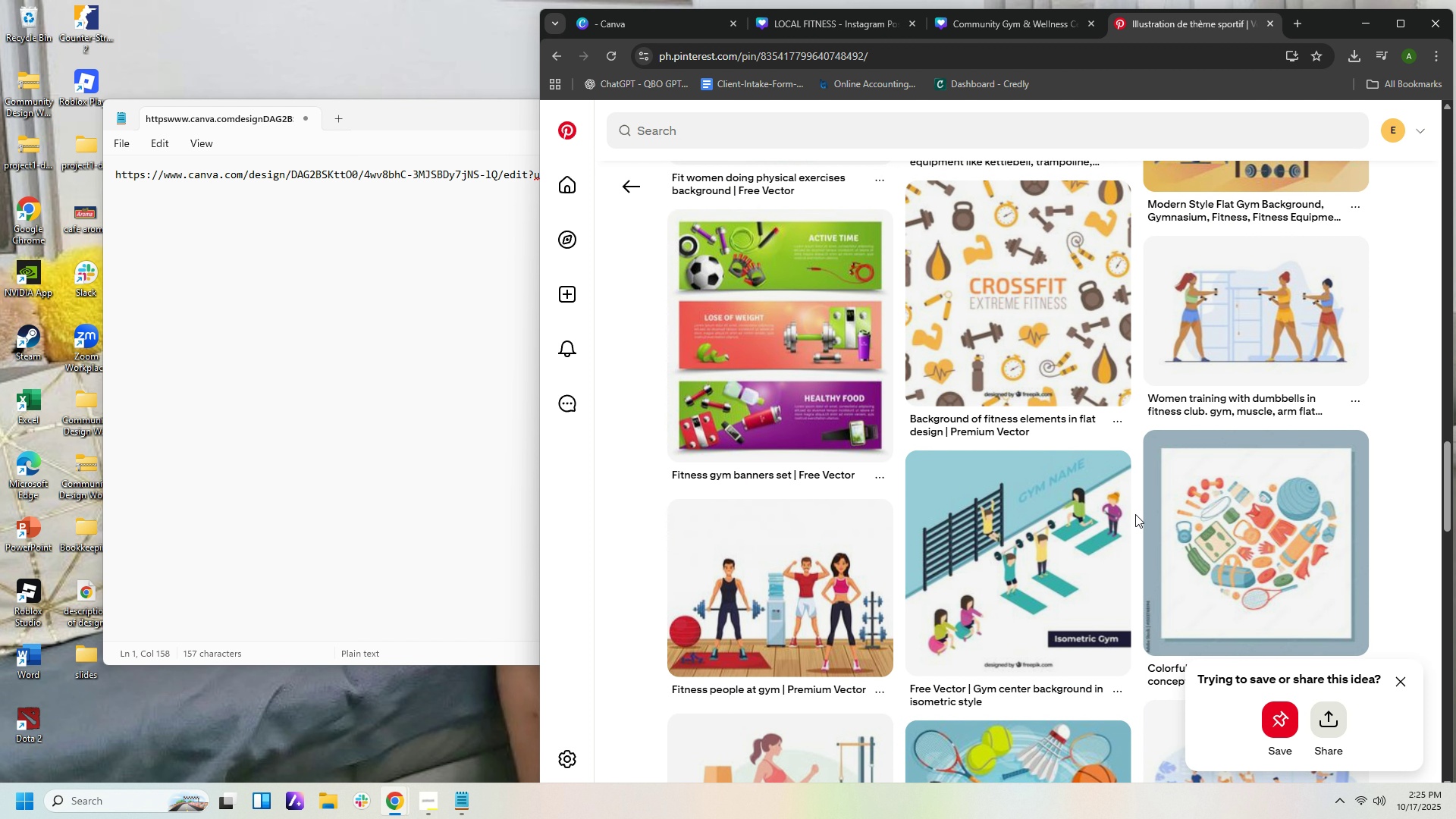 
scroll: coordinate [1151, 548], scroll_direction: down, amount: 4.0
 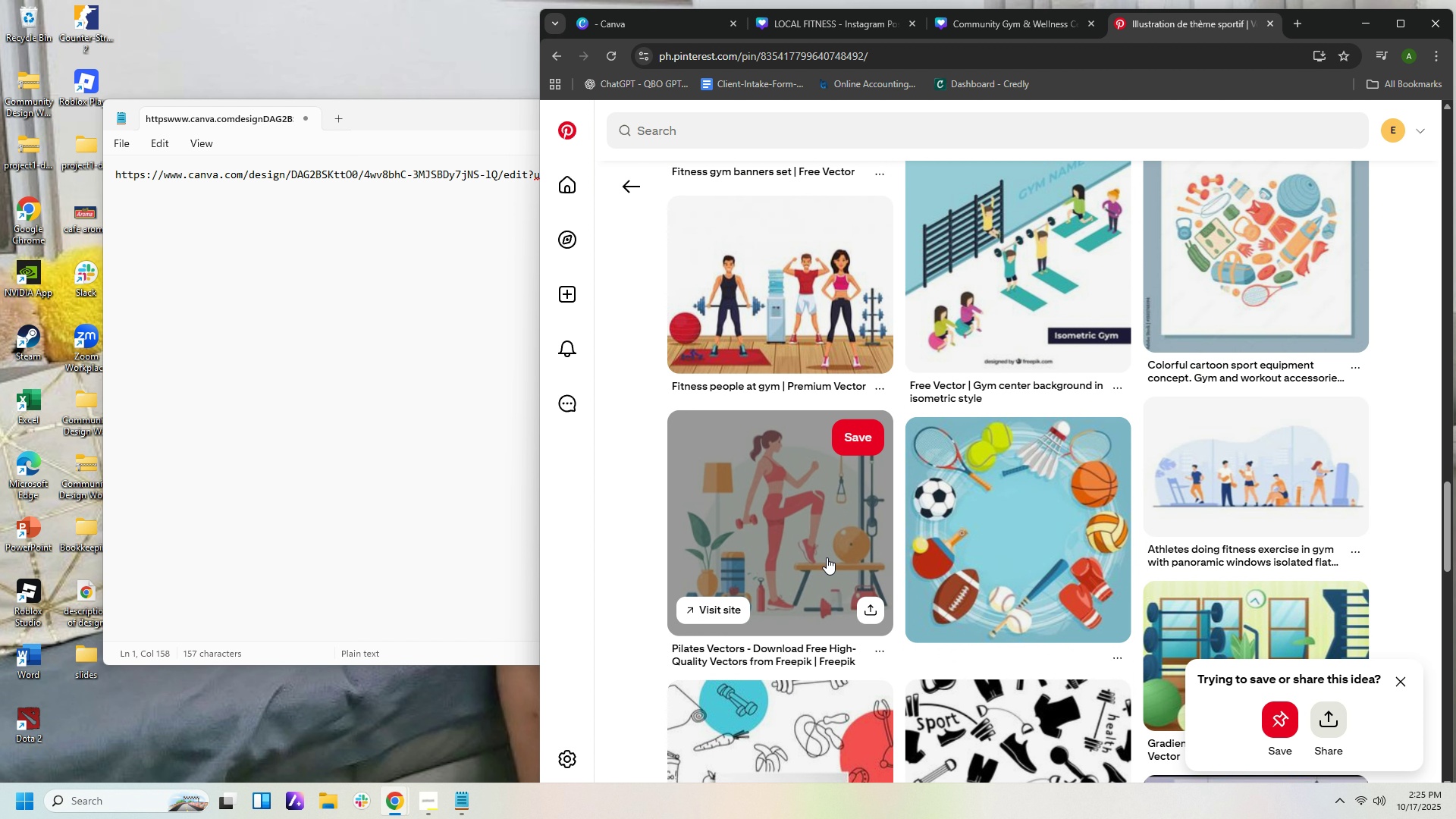 
left_click([827, 557])
 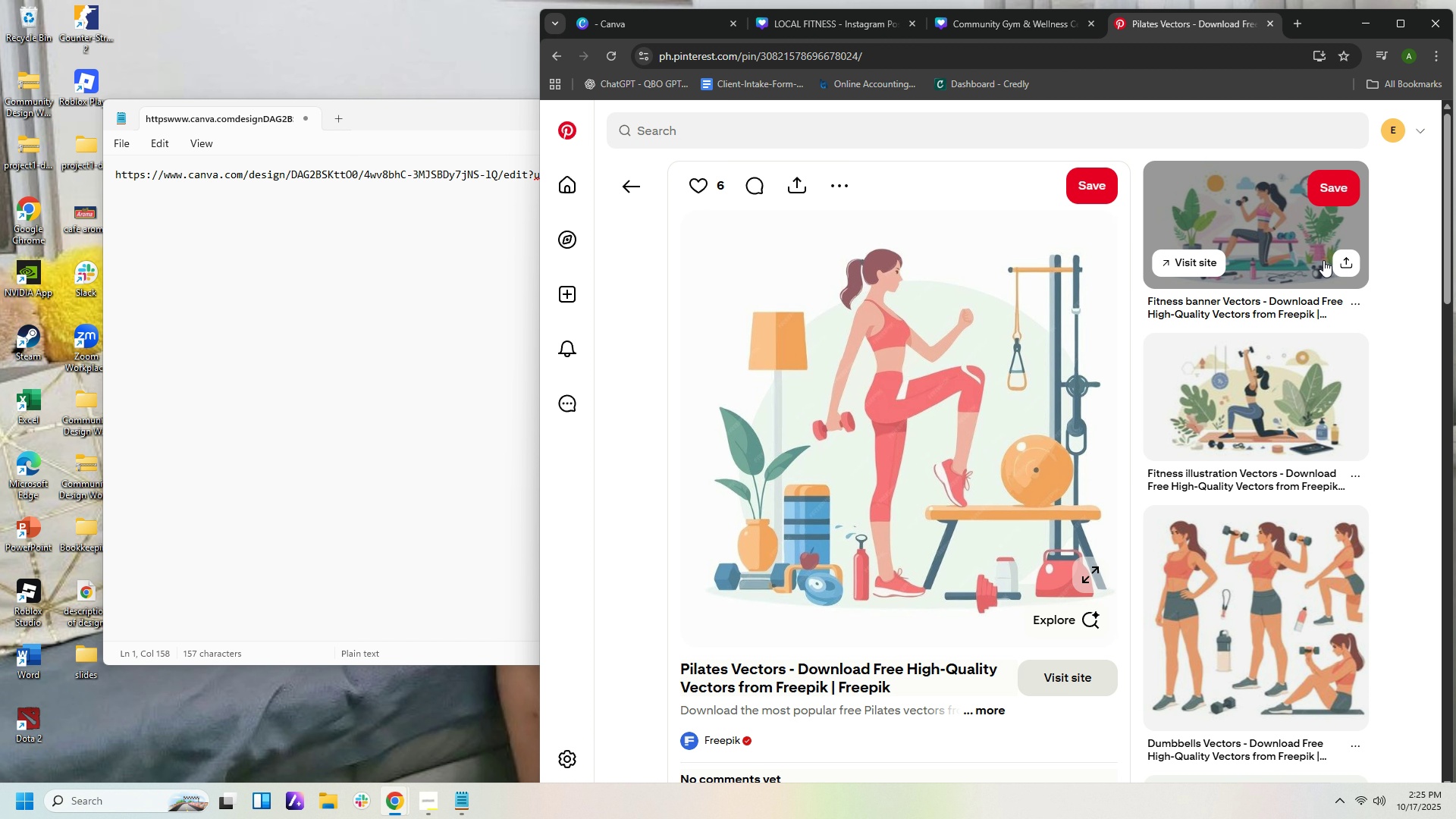 
scroll: coordinate [1239, 657], scroll_direction: down, amount: 7.0
 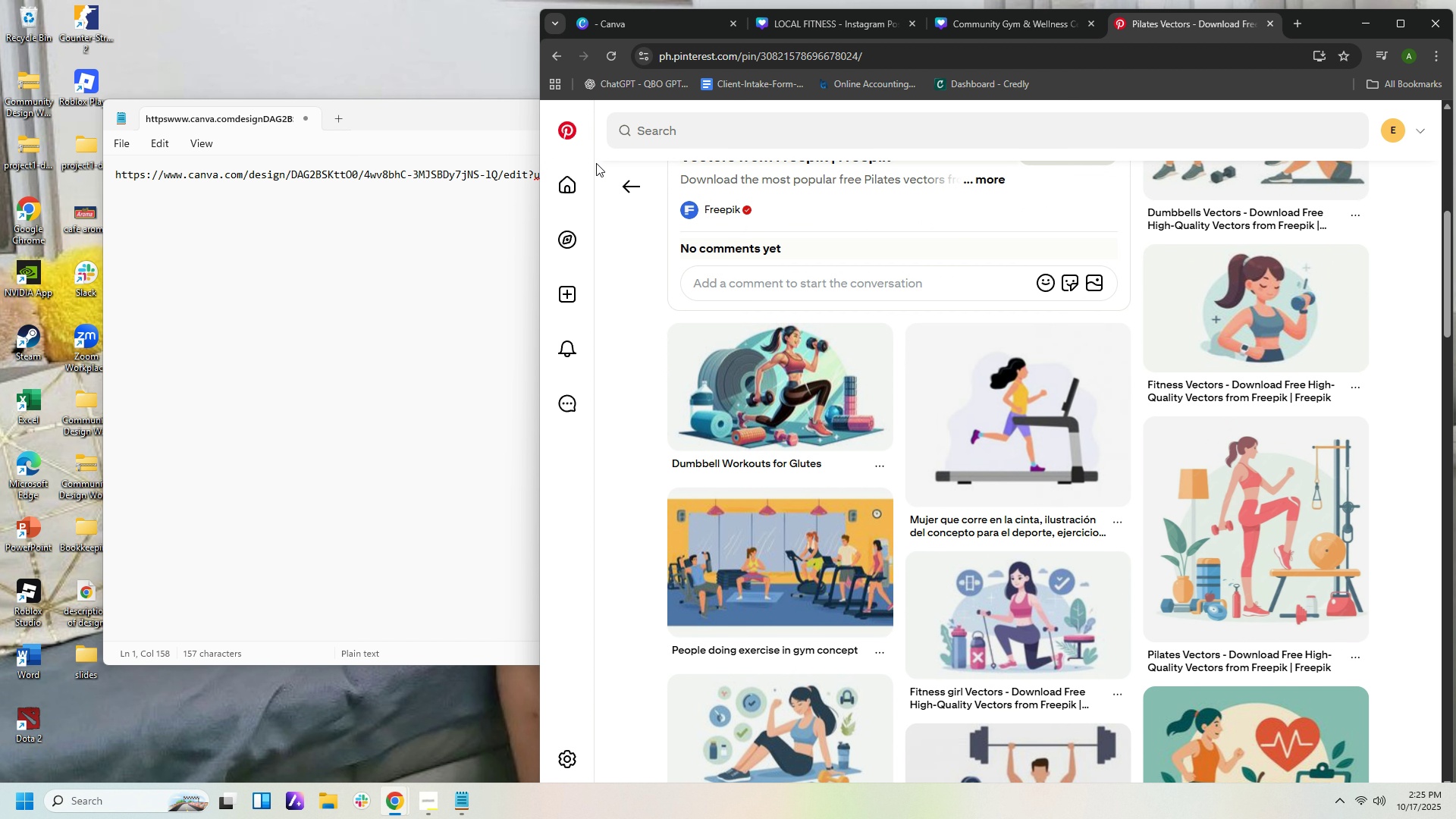 
left_click([630, 180])
 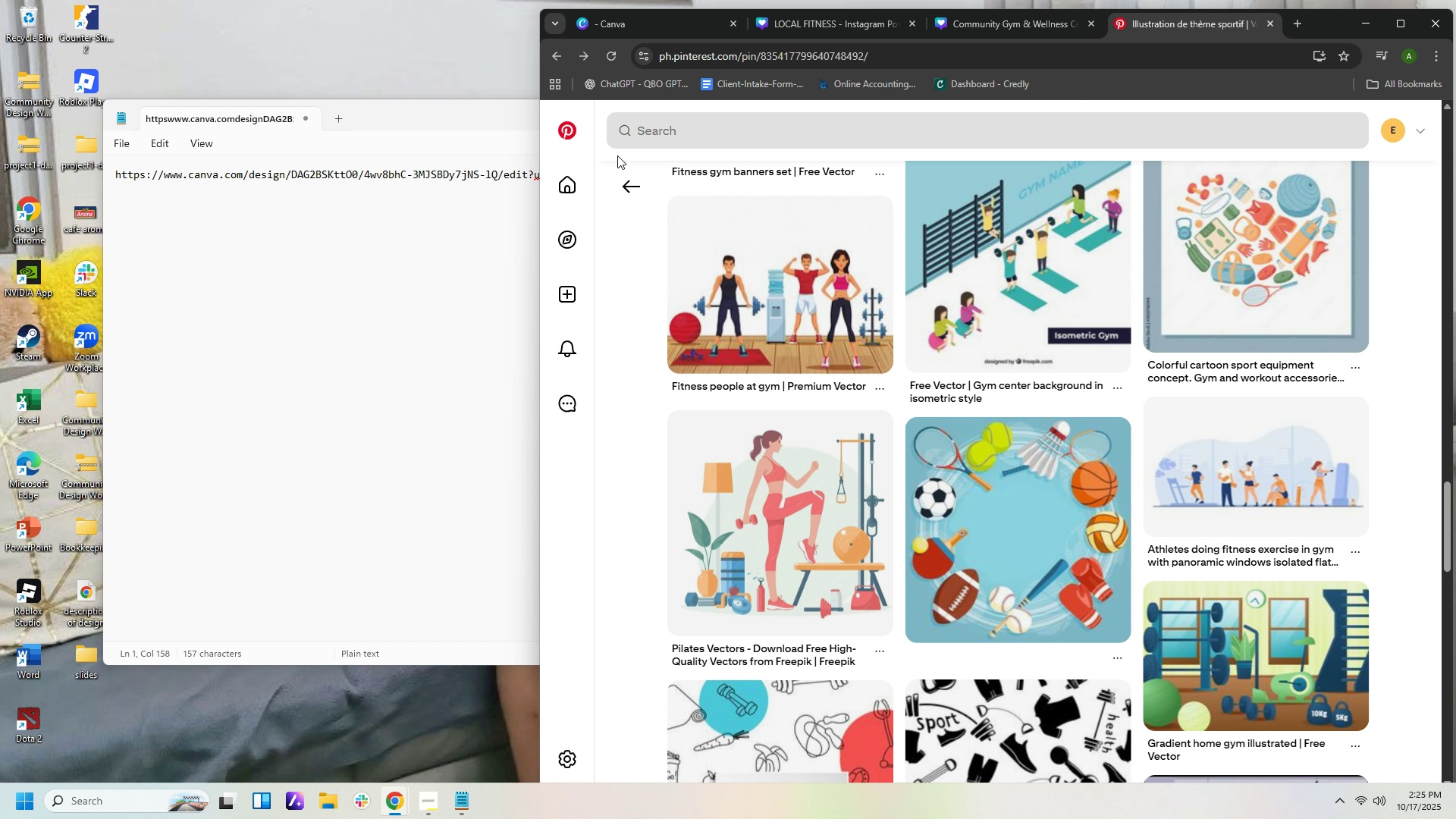 
left_click([624, 177])
 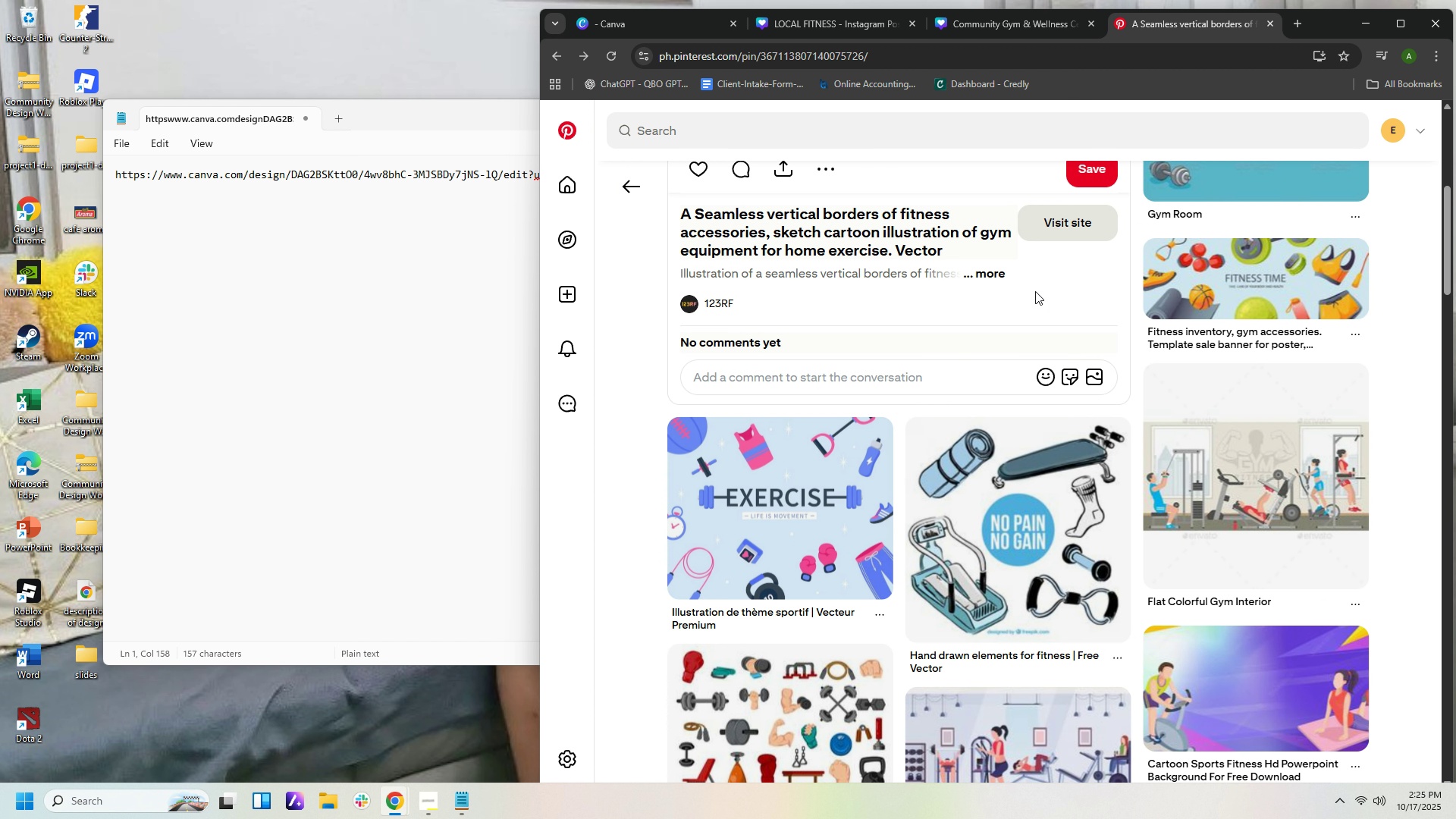 
scroll: coordinate [1115, 270], scroll_direction: down, amount: 7.0
 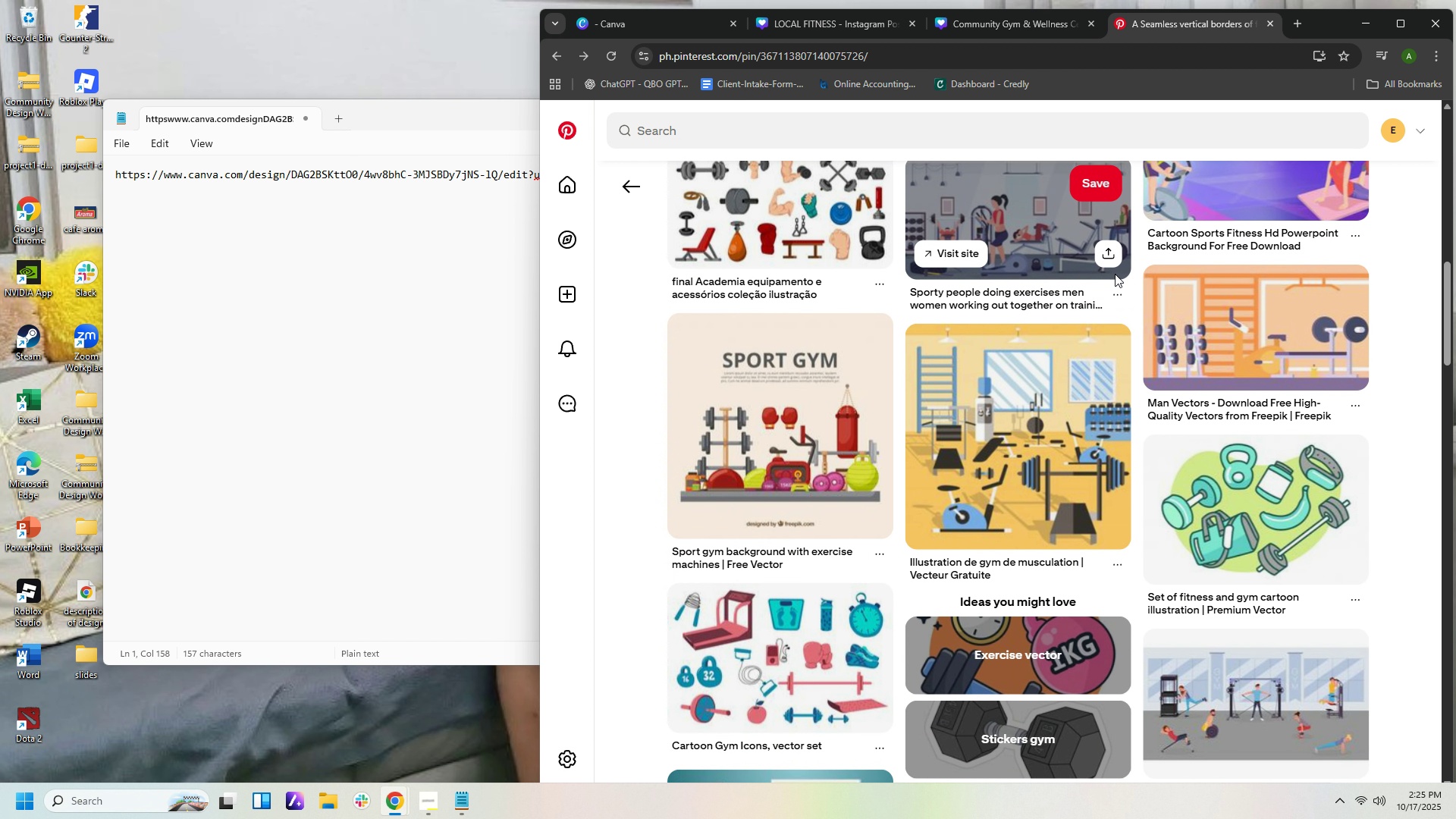 
wait(12.17)
 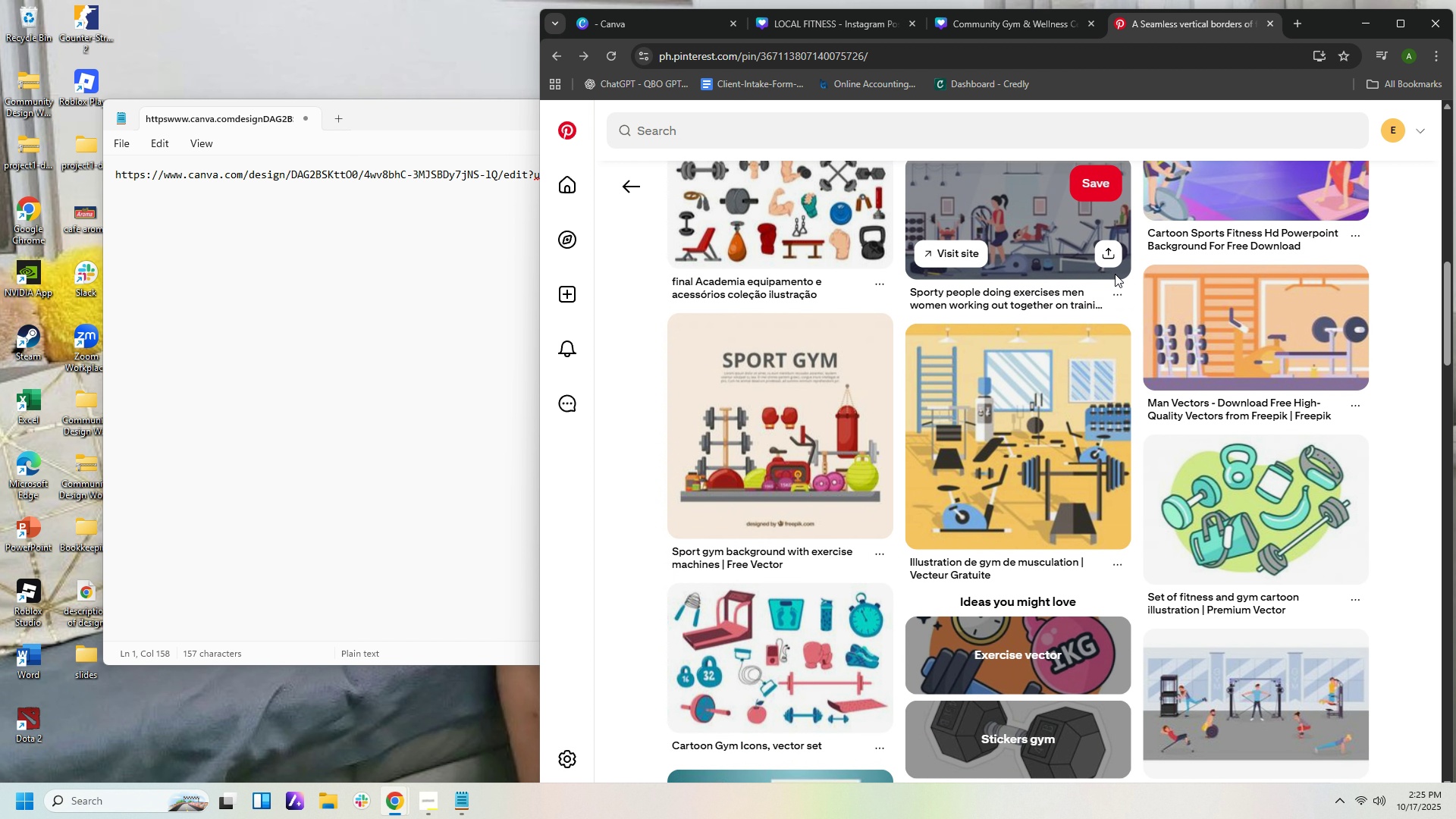 
scroll: coordinate [1118, 278], scroll_direction: down, amount: 3.0
 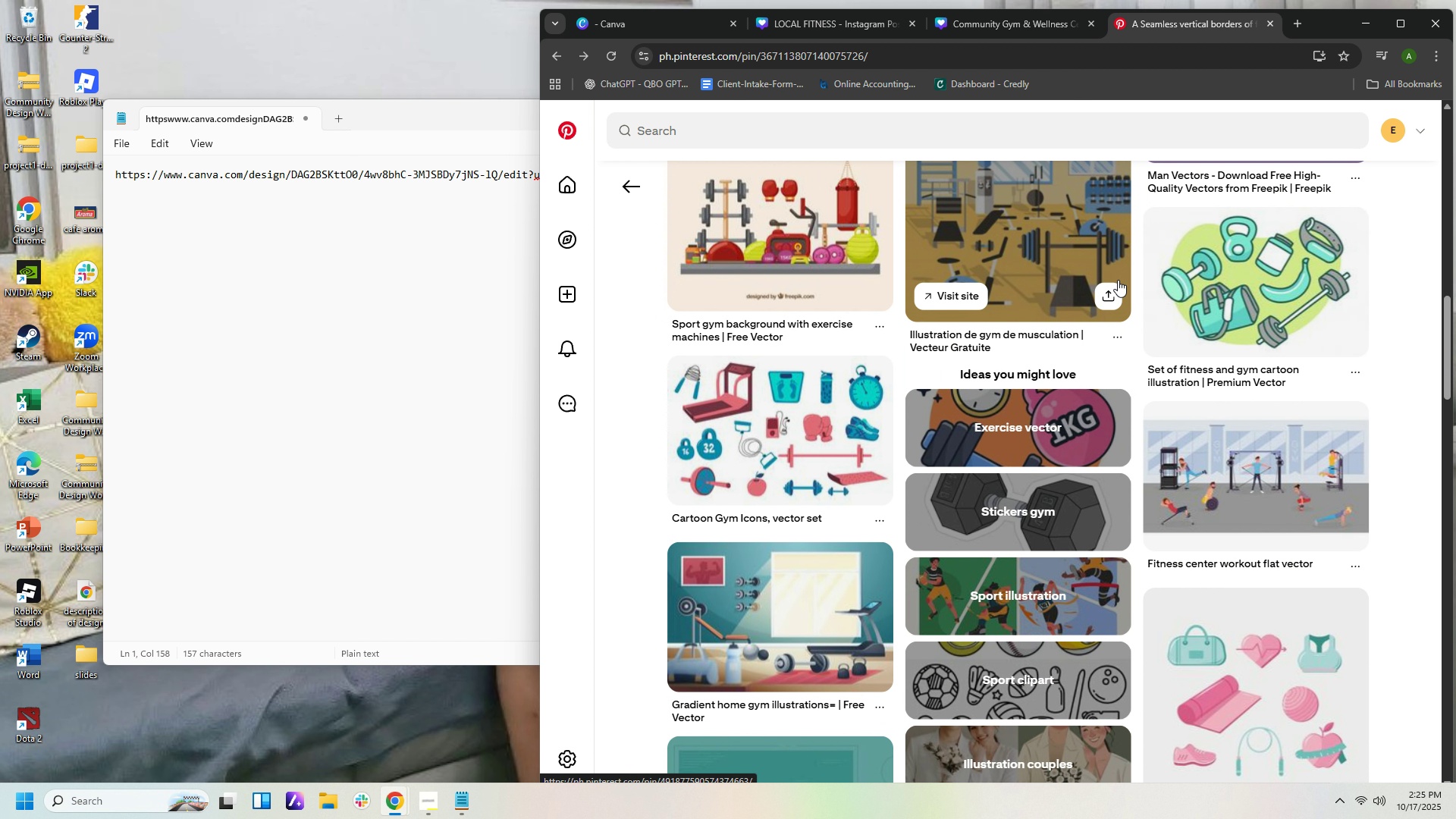 
wait(6.0)
 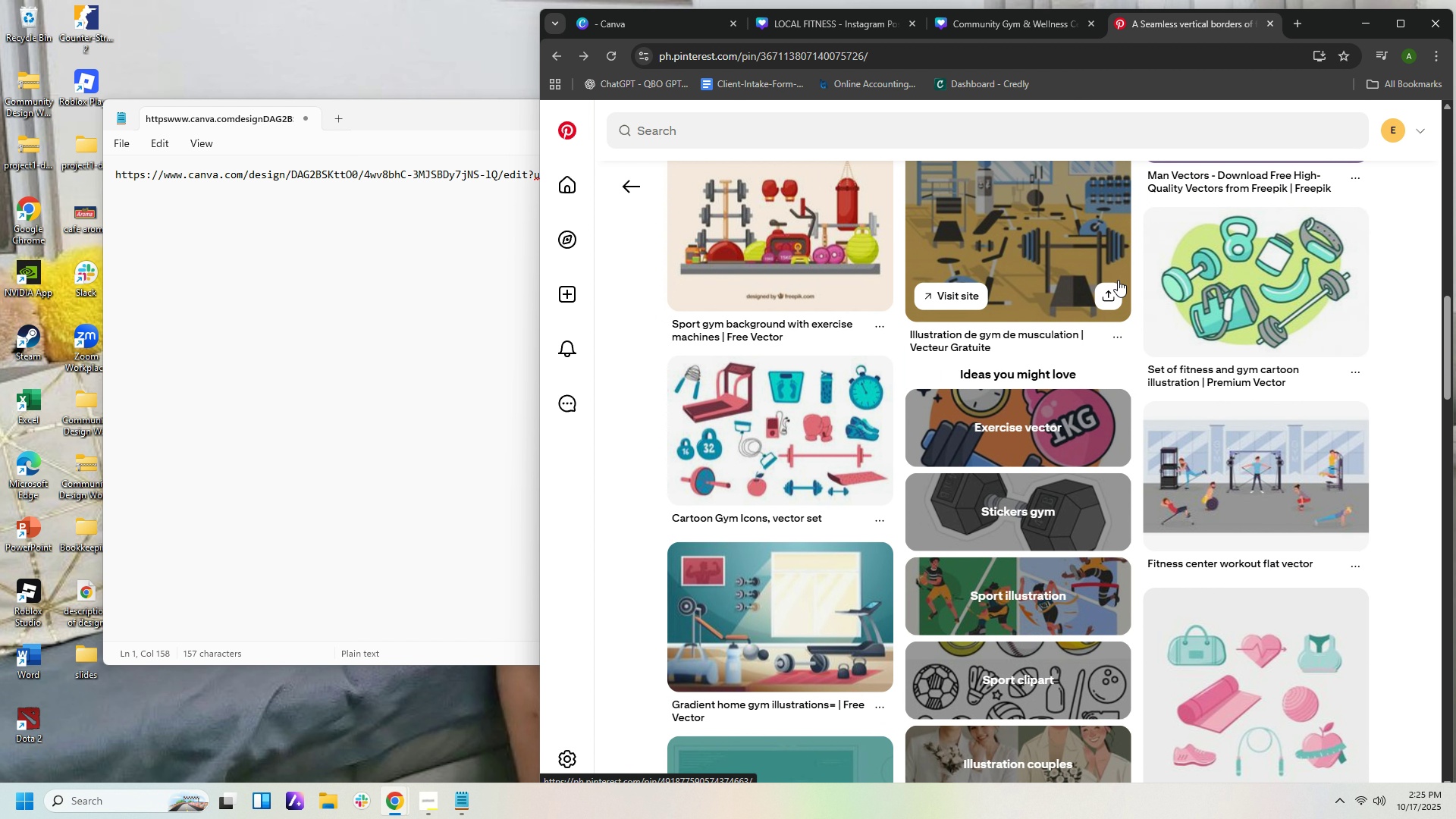 
scroll: coordinate [1117, 283], scroll_direction: down, amount: 9.0
 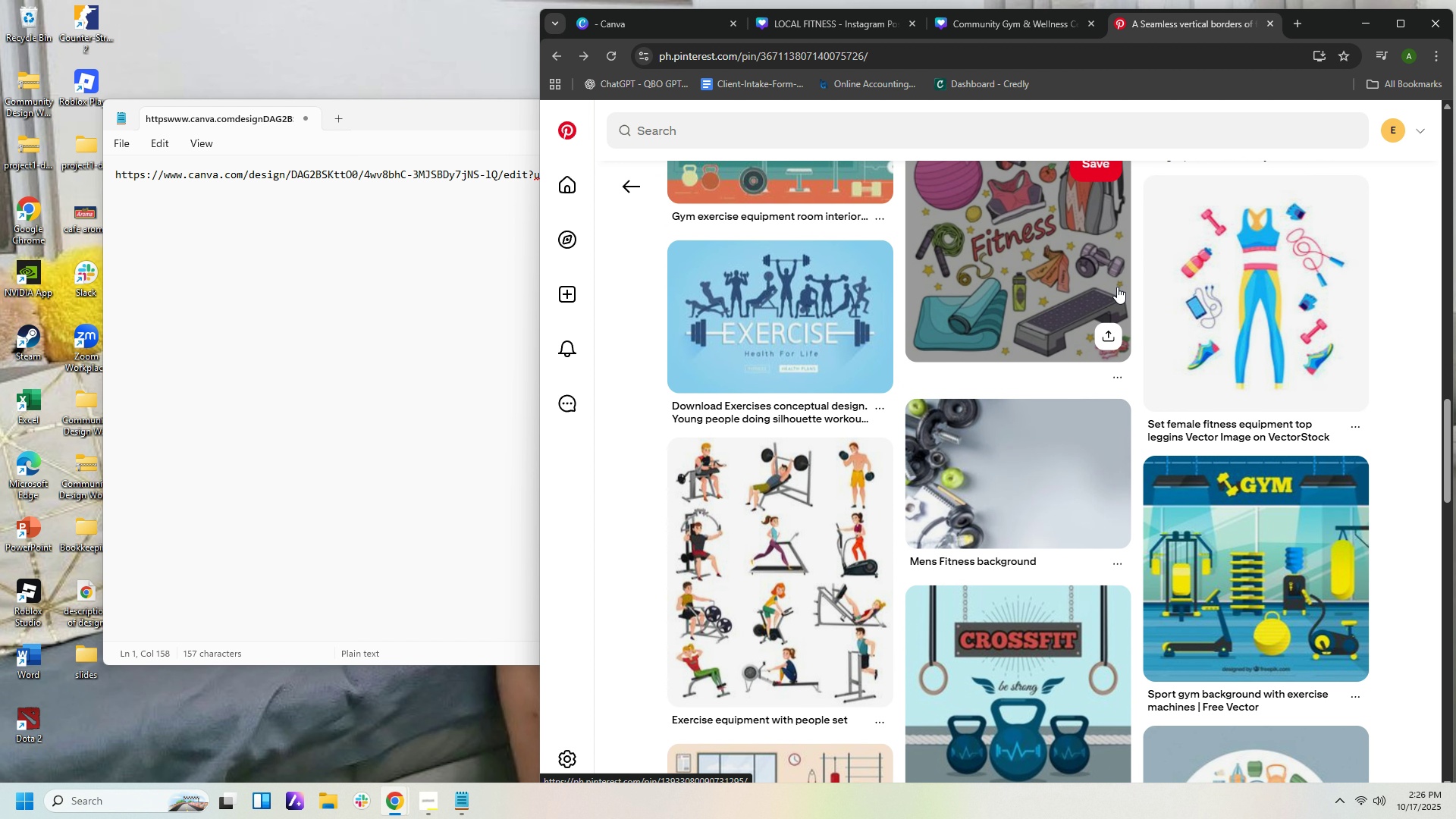 
wait(5.48)
 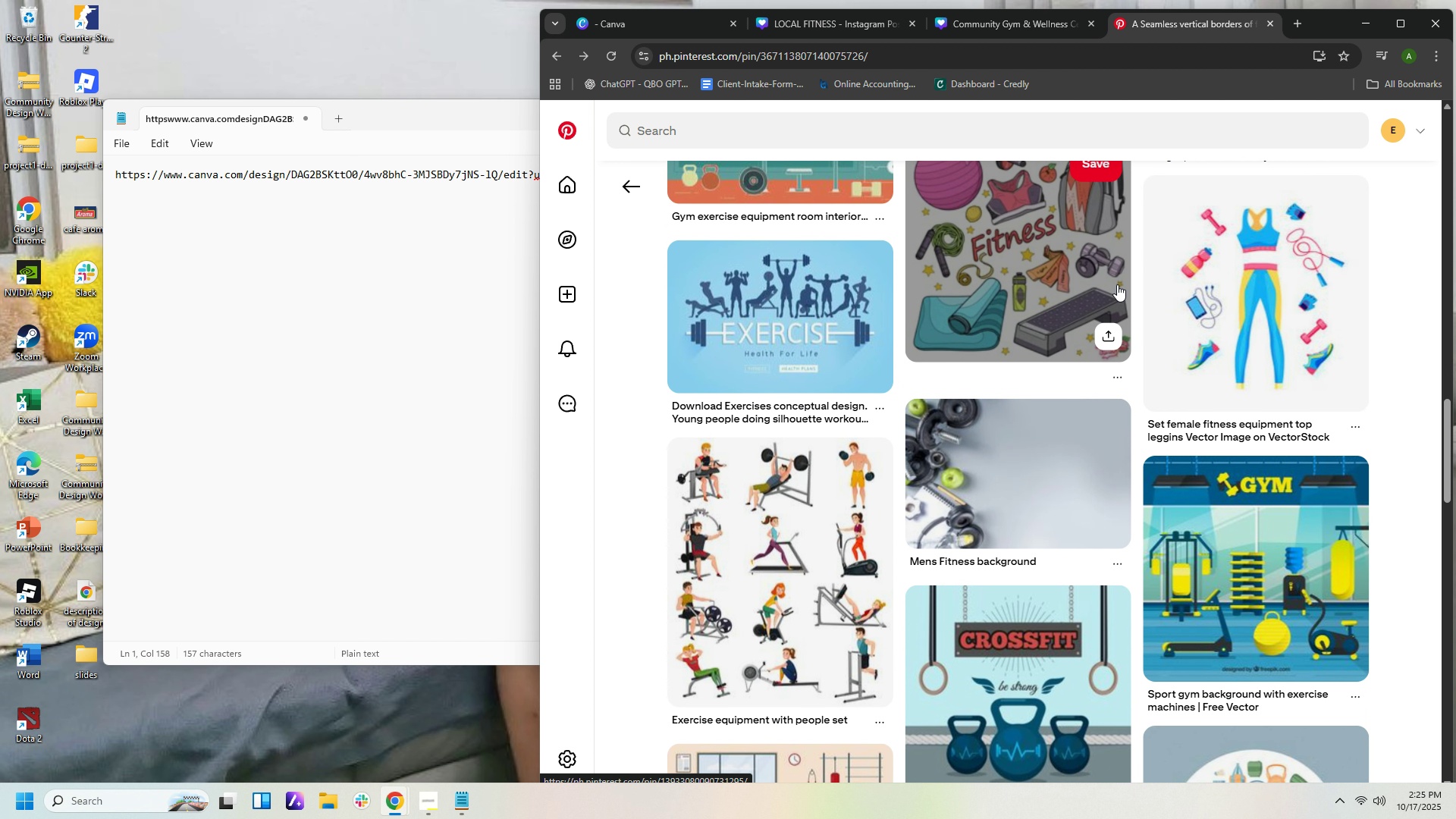 
scroll: coordinate [1117, 287], scroll_direction: down, amount: 2.0
 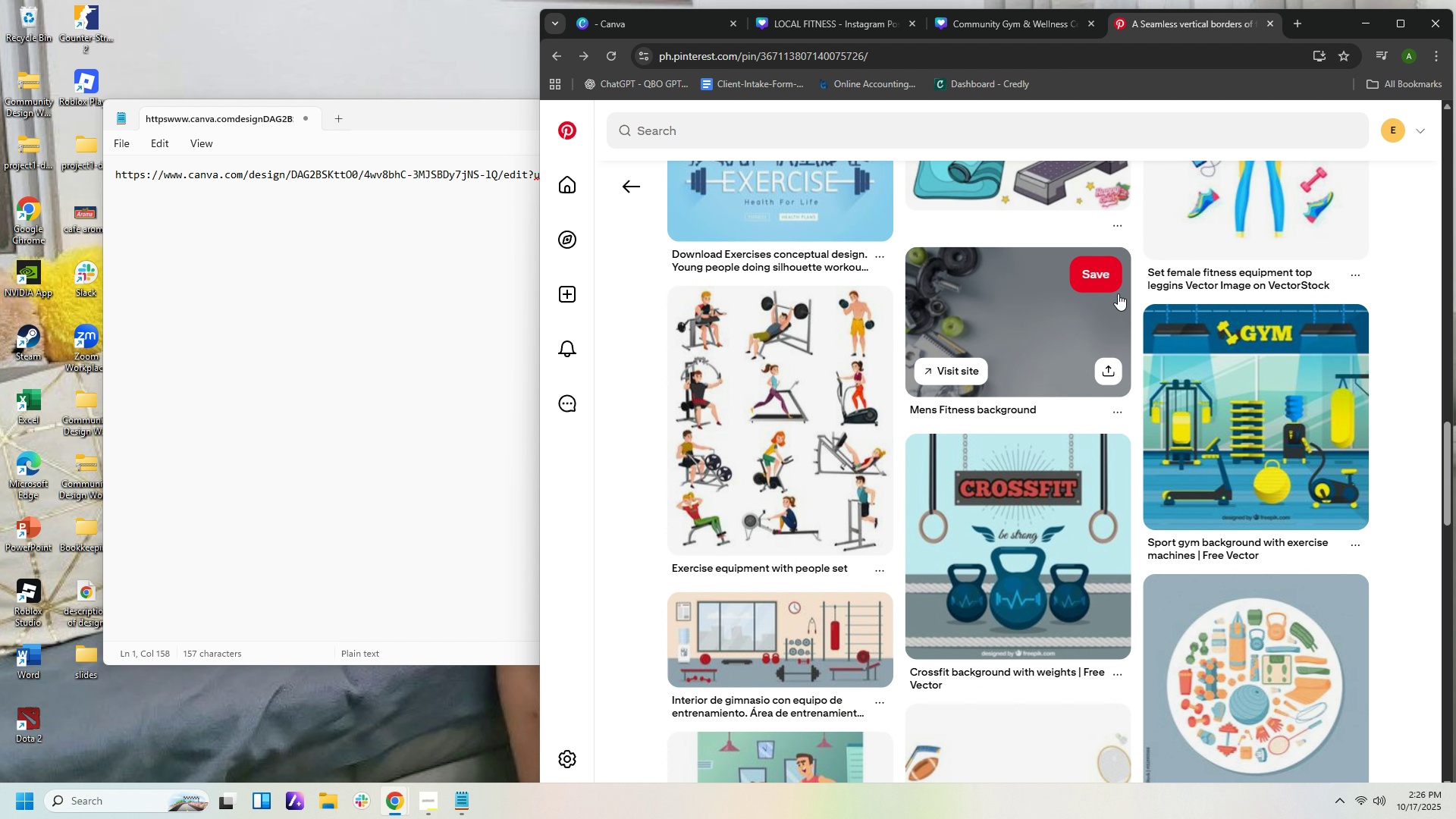 
wait(8.1)
 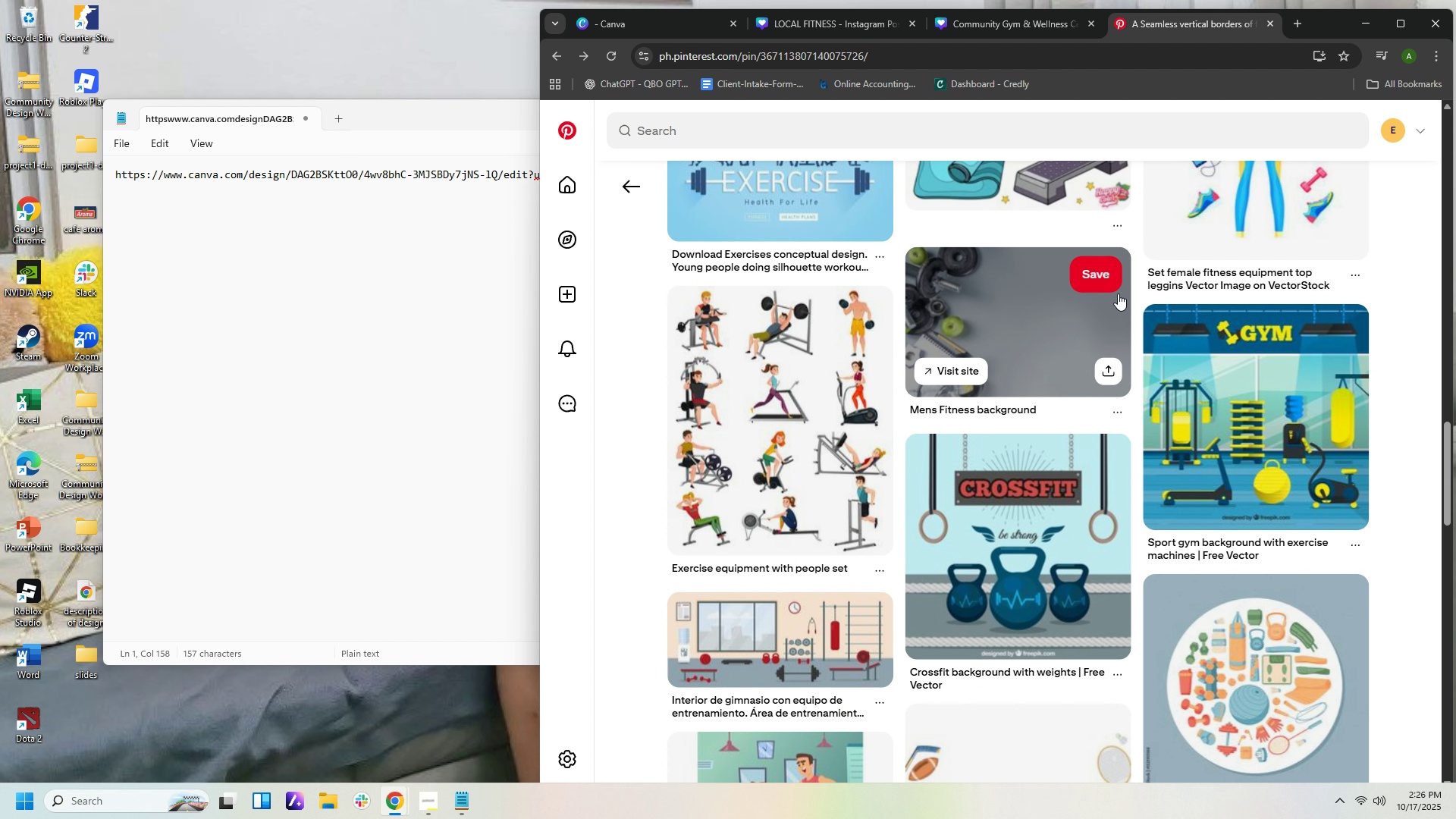 
left_click([631, 187])
 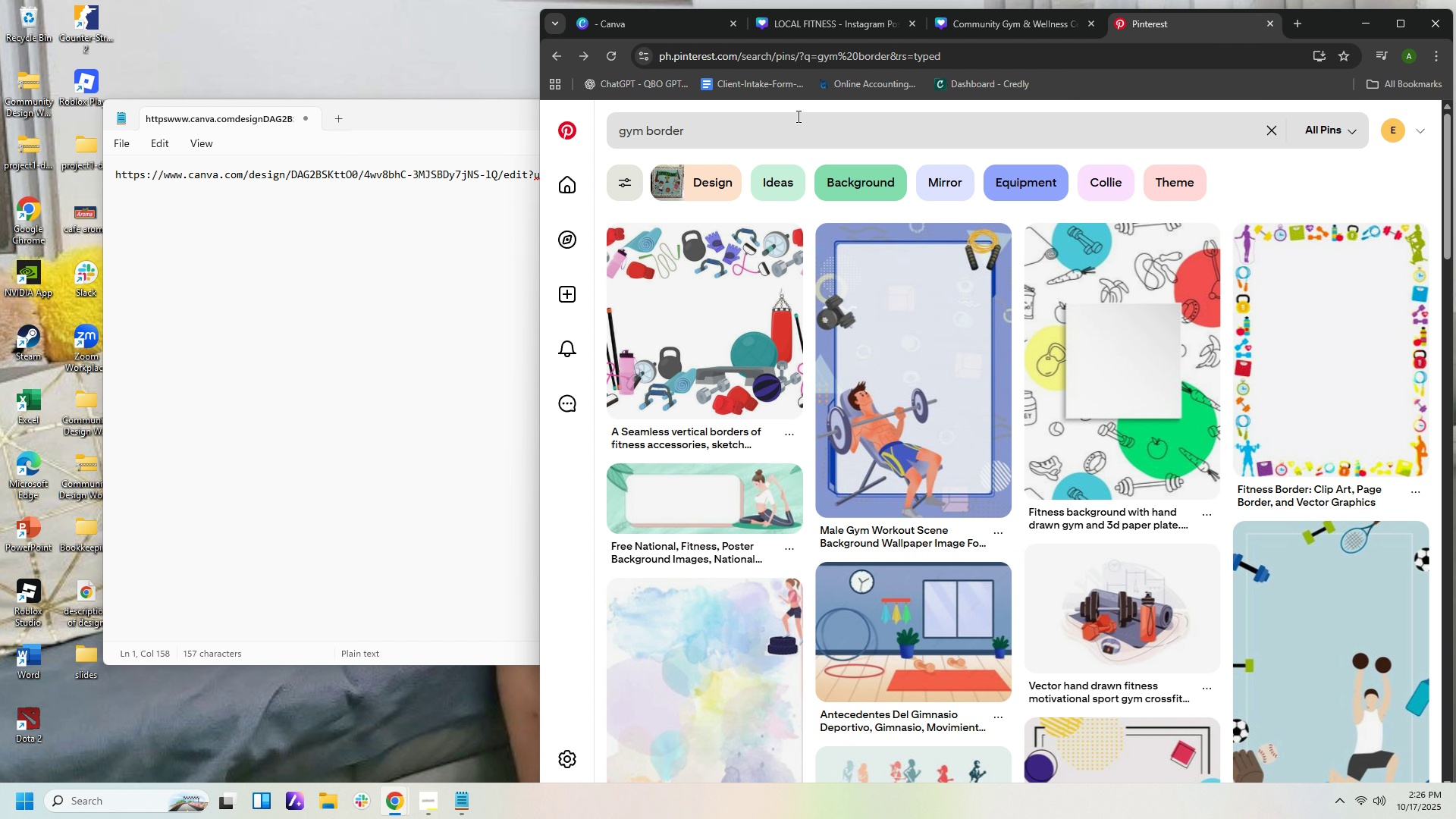 
left_click([857, 14])
 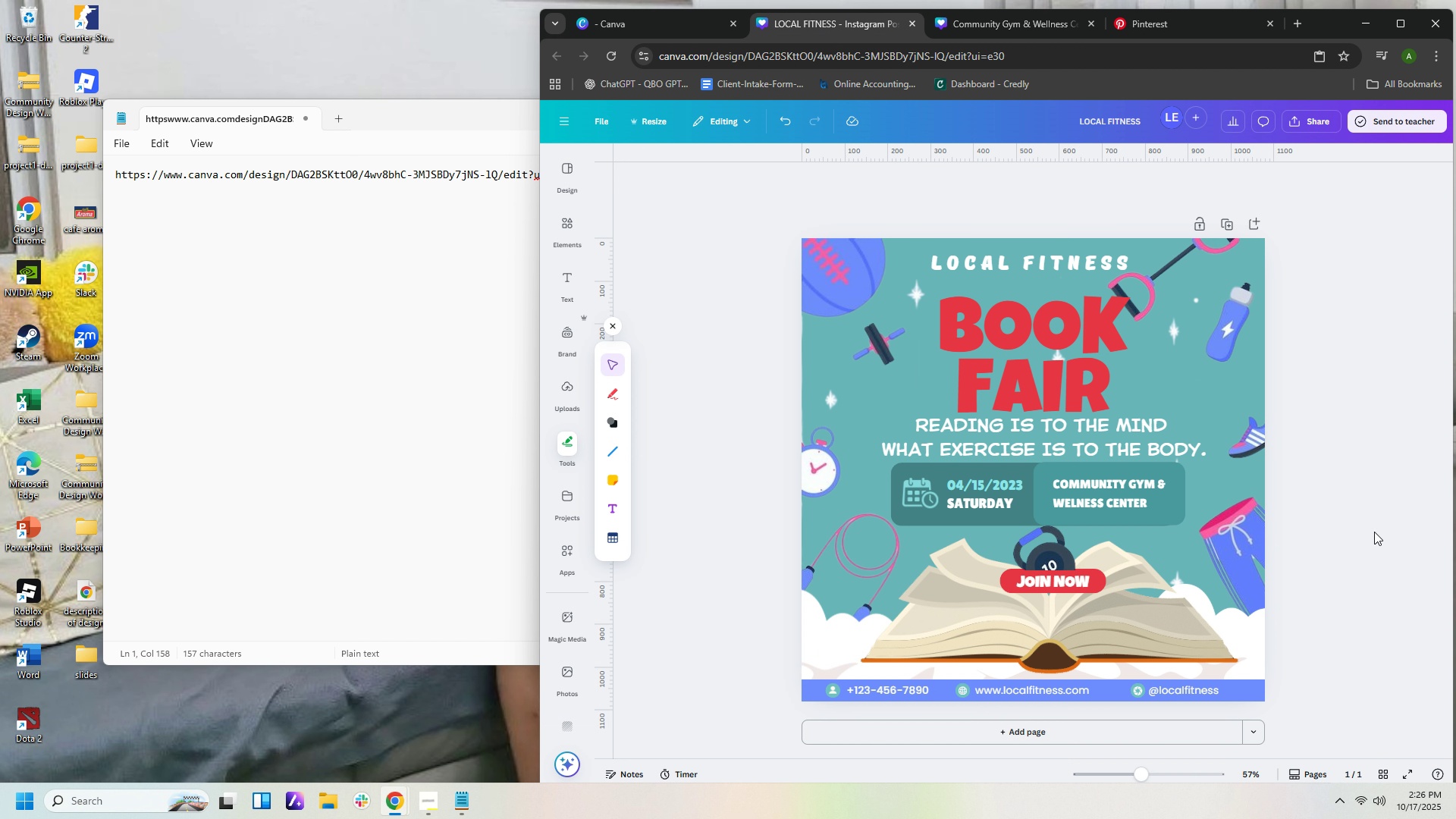 
scroll: coordinate [1386, 462], scroll_direction: down, amount: 3.0
 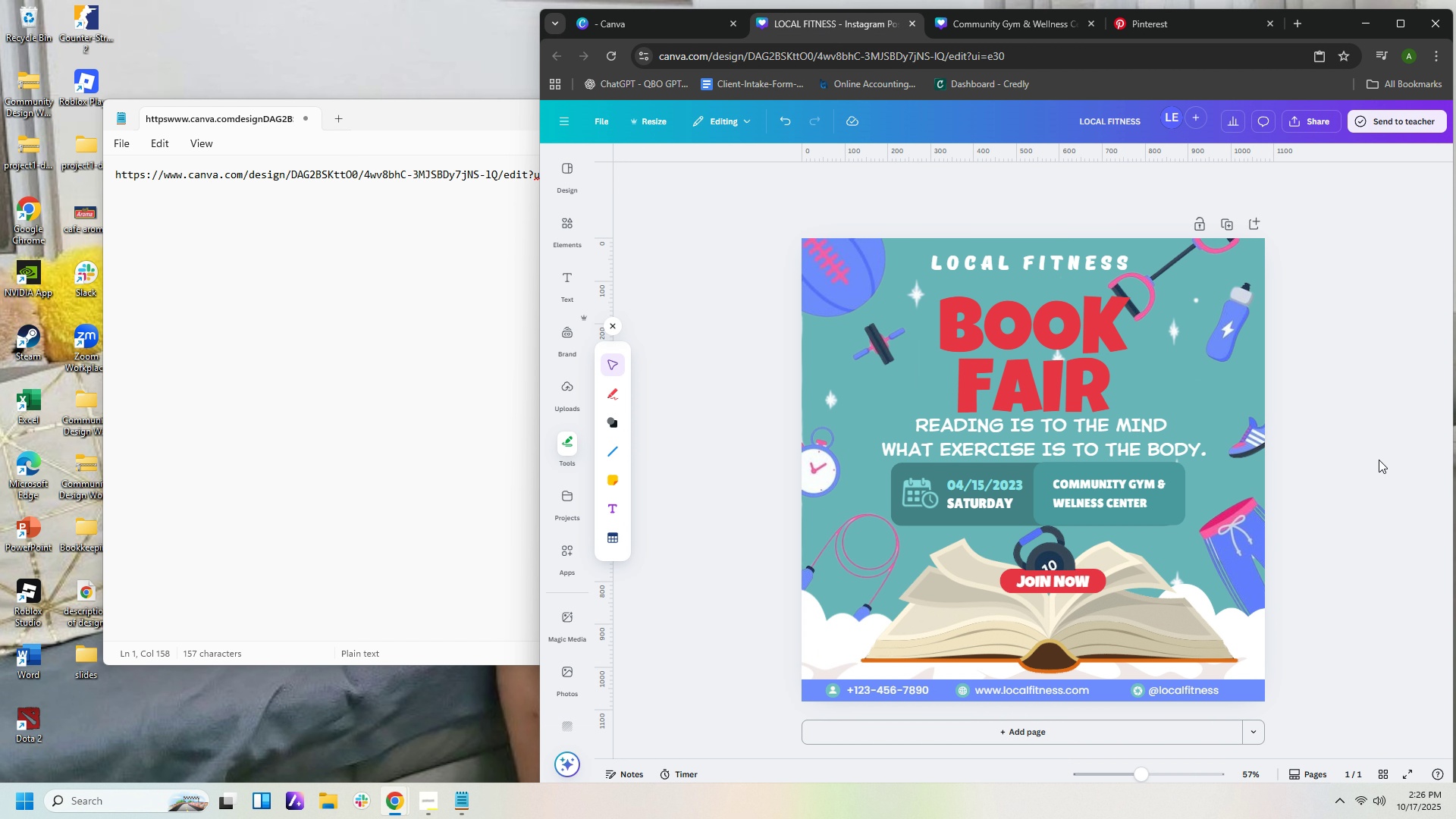 
left_click([1379, 460])
 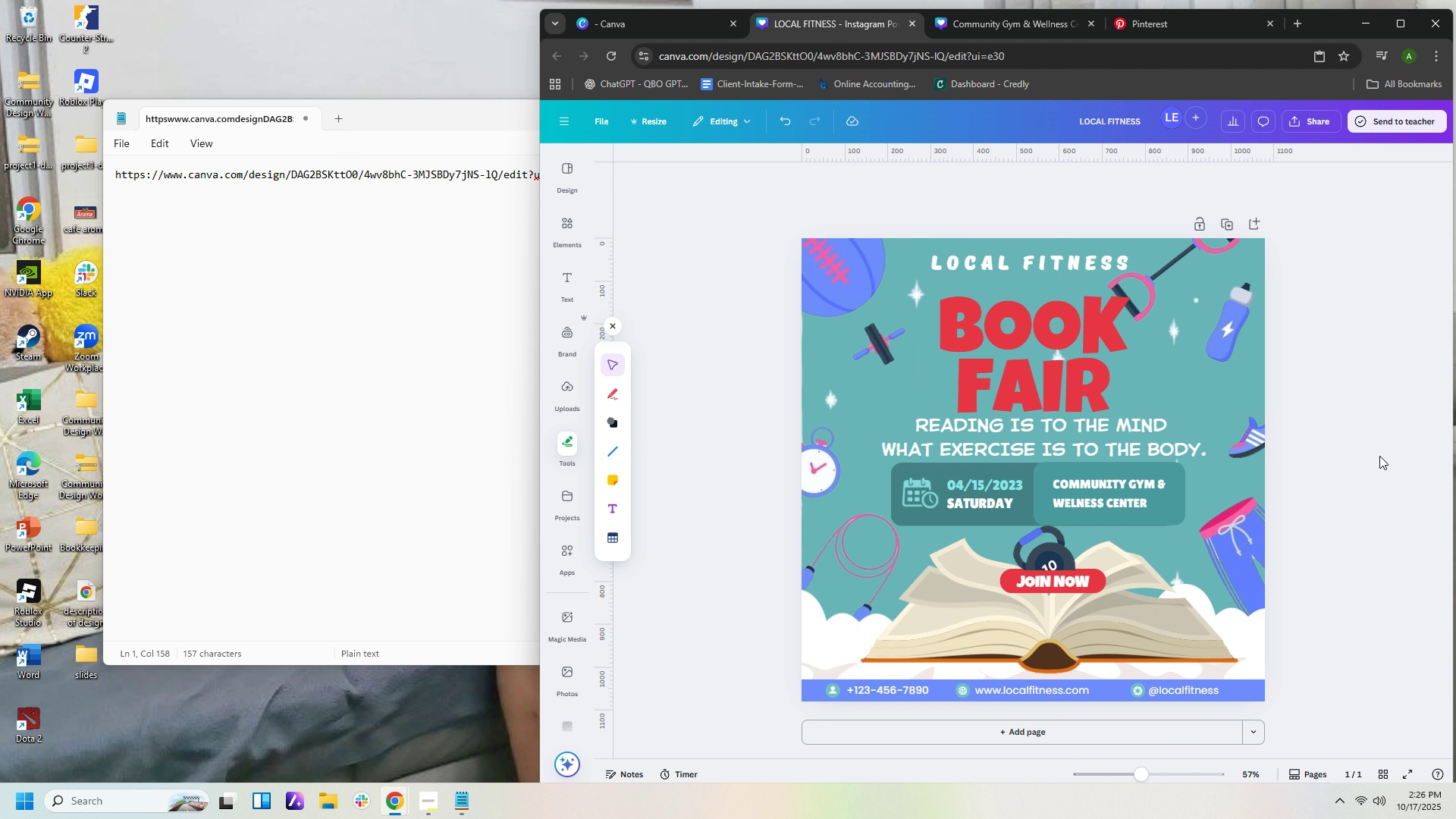 
scroll: coordinate [1328, 469], scroll_direction: down, amount: 1.0
 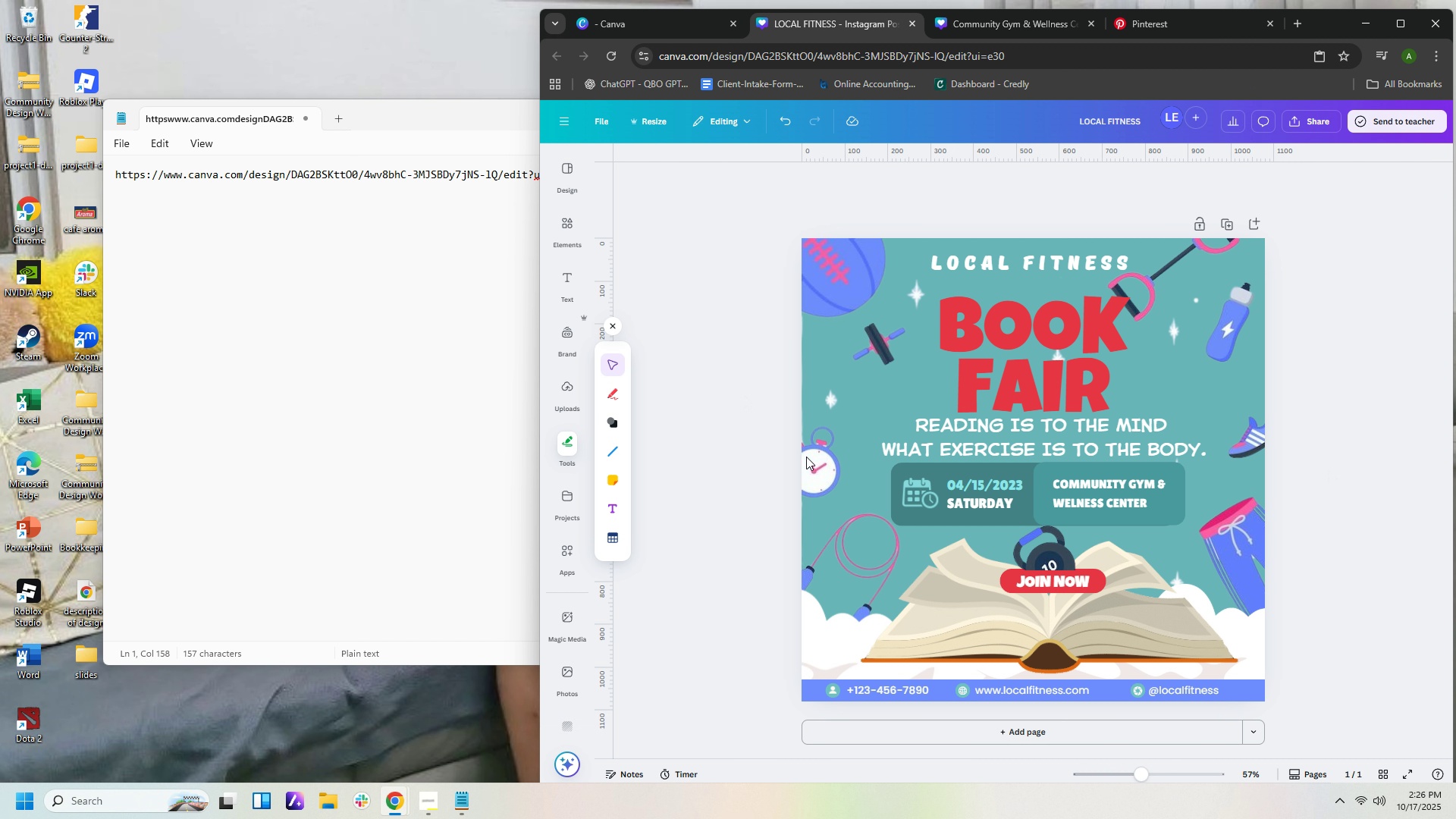 
left_click([1093, 313])
 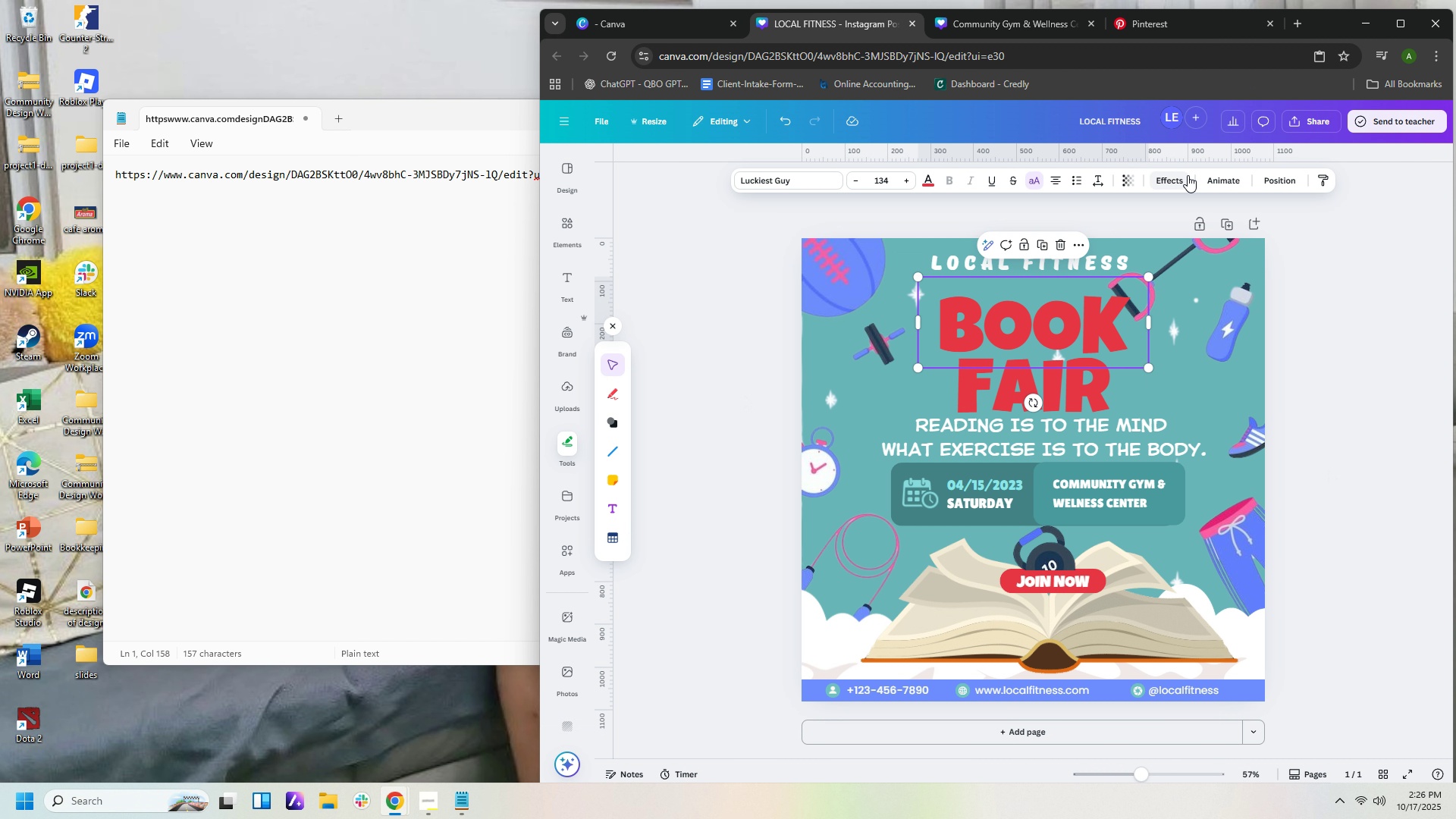 
left_click([1188, 175])
 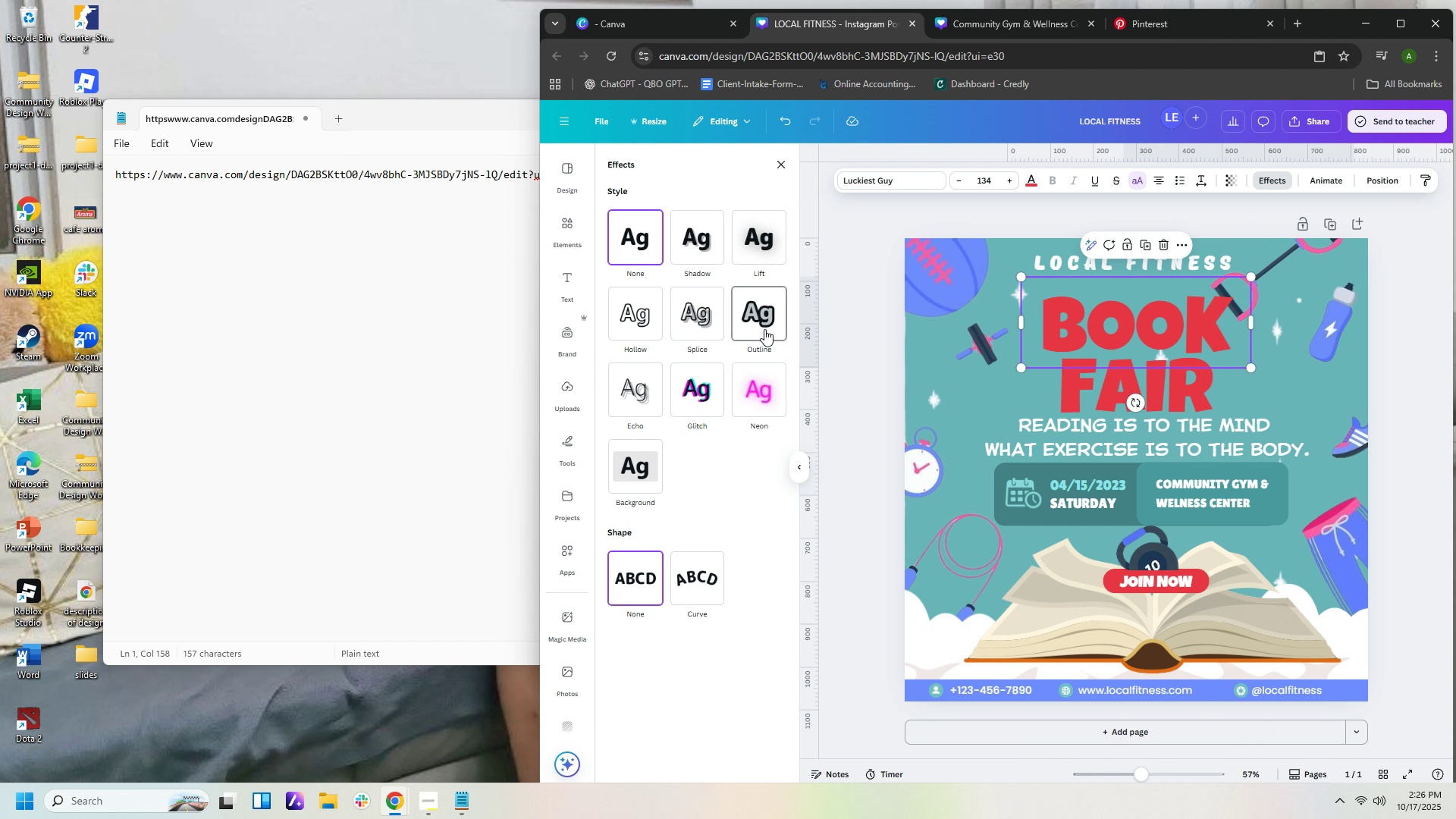 
left_click([764, 329])
 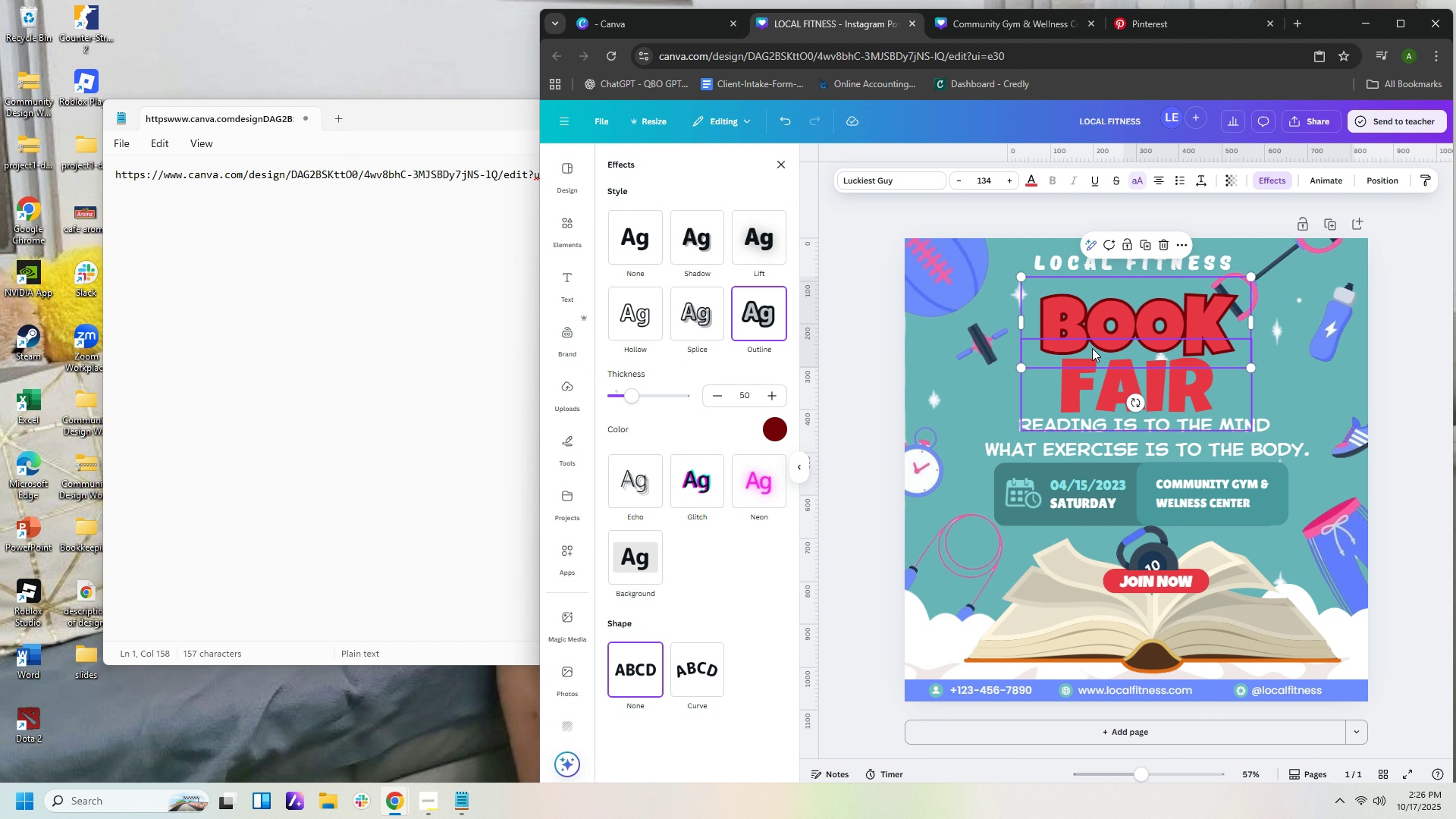 
left_click([1109, 375])
 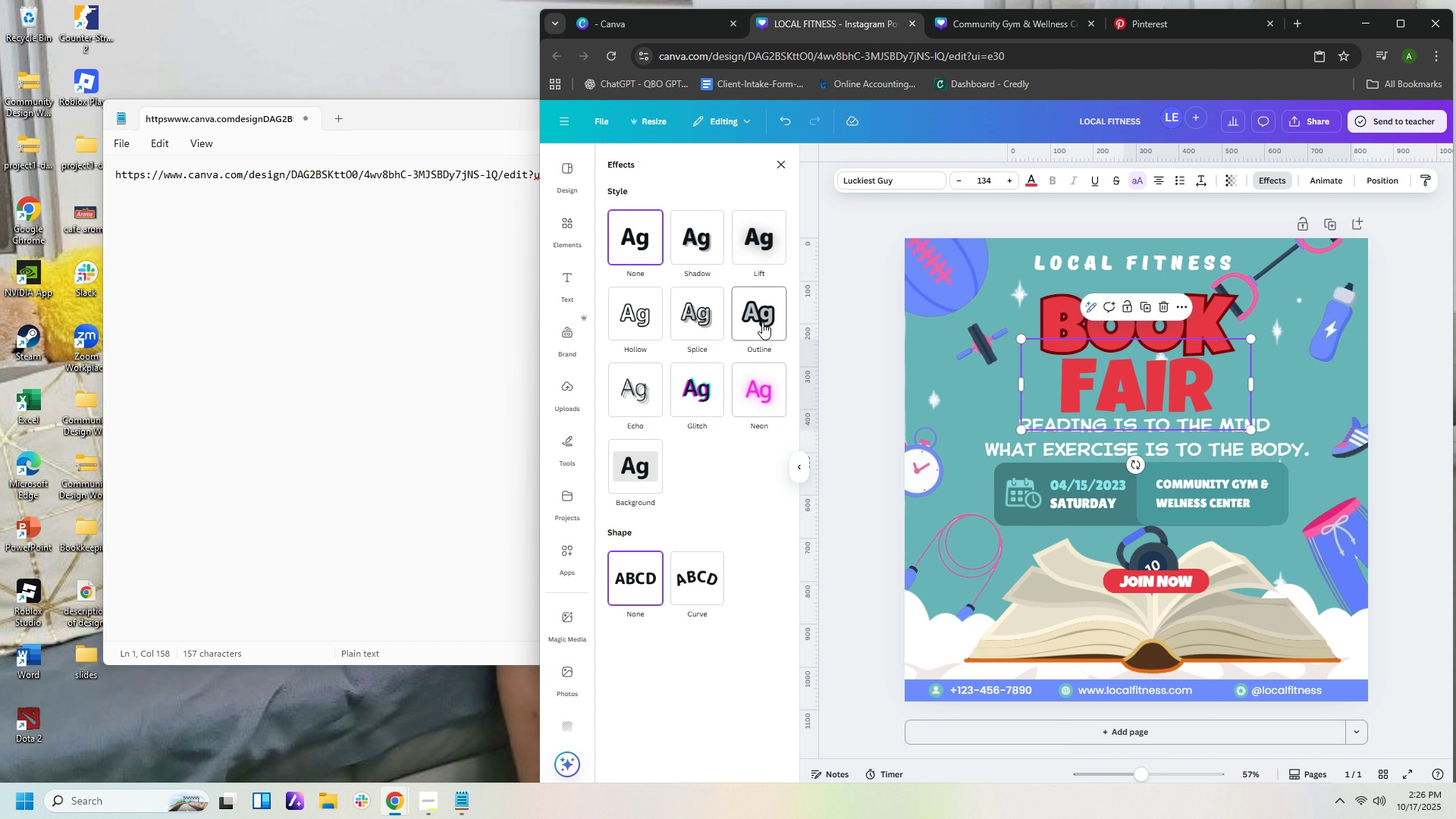 
left_click([762, 318])
 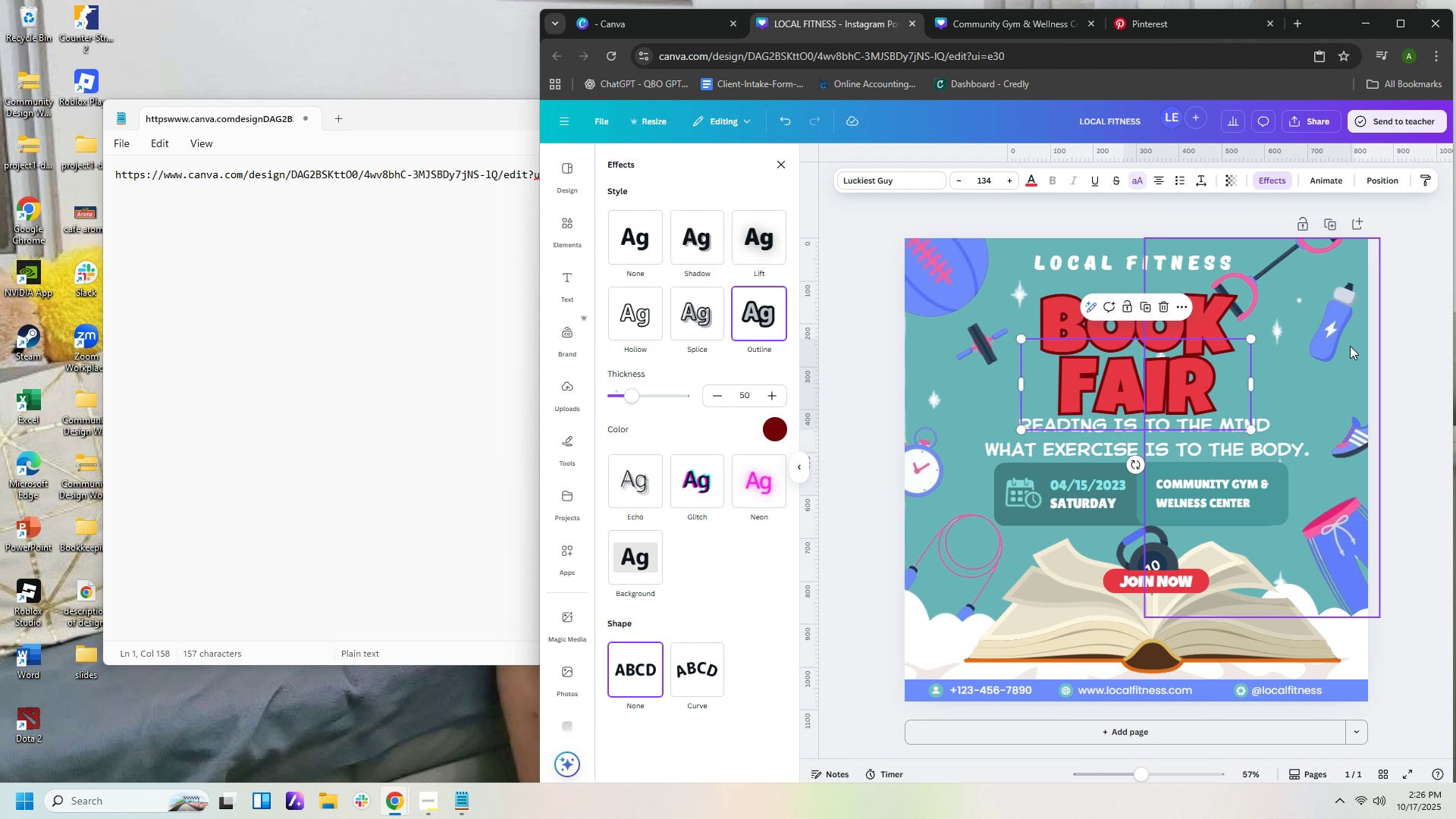 
left_click([1351, 356])
 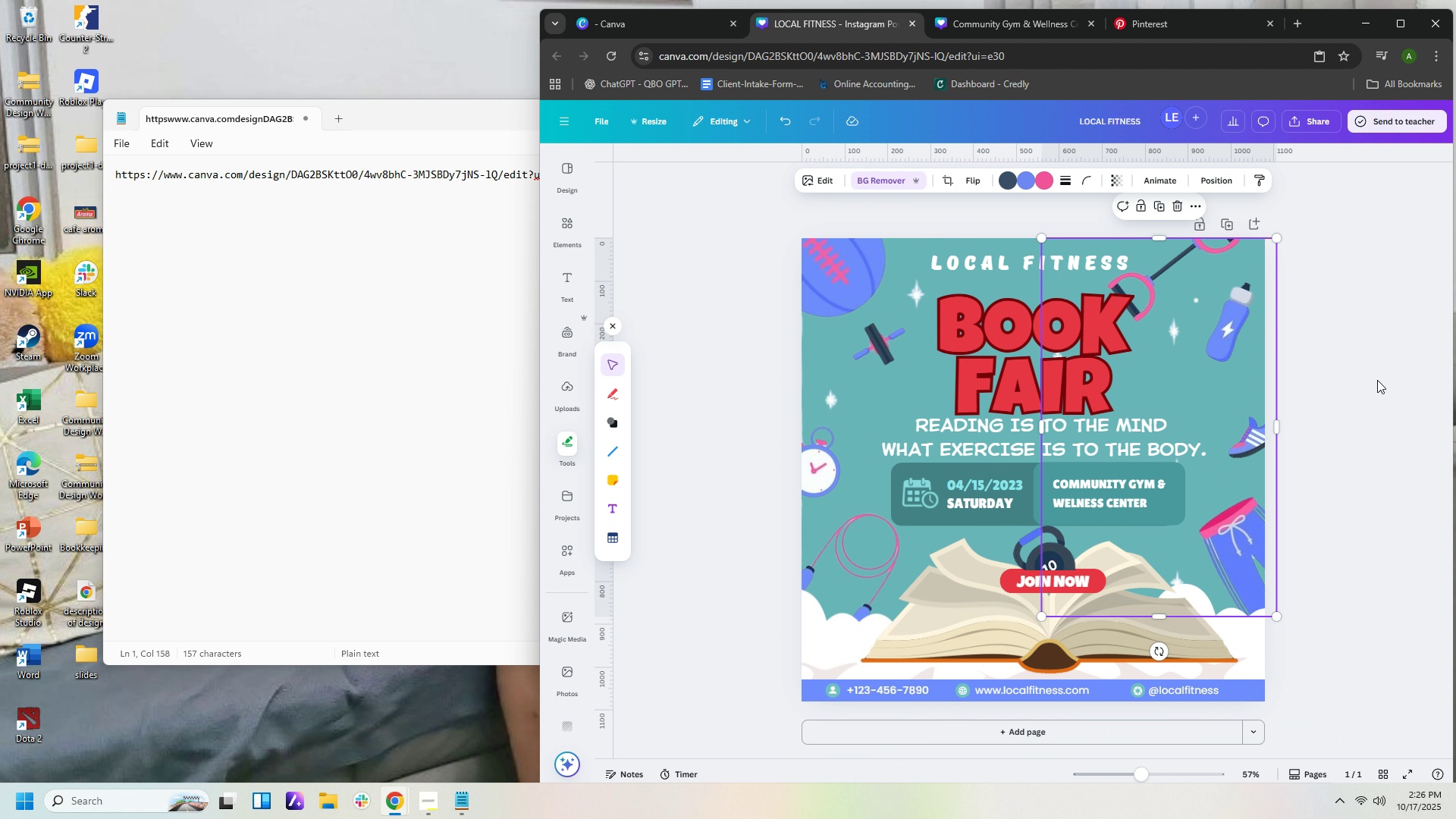 
left_click([1377, 380])
 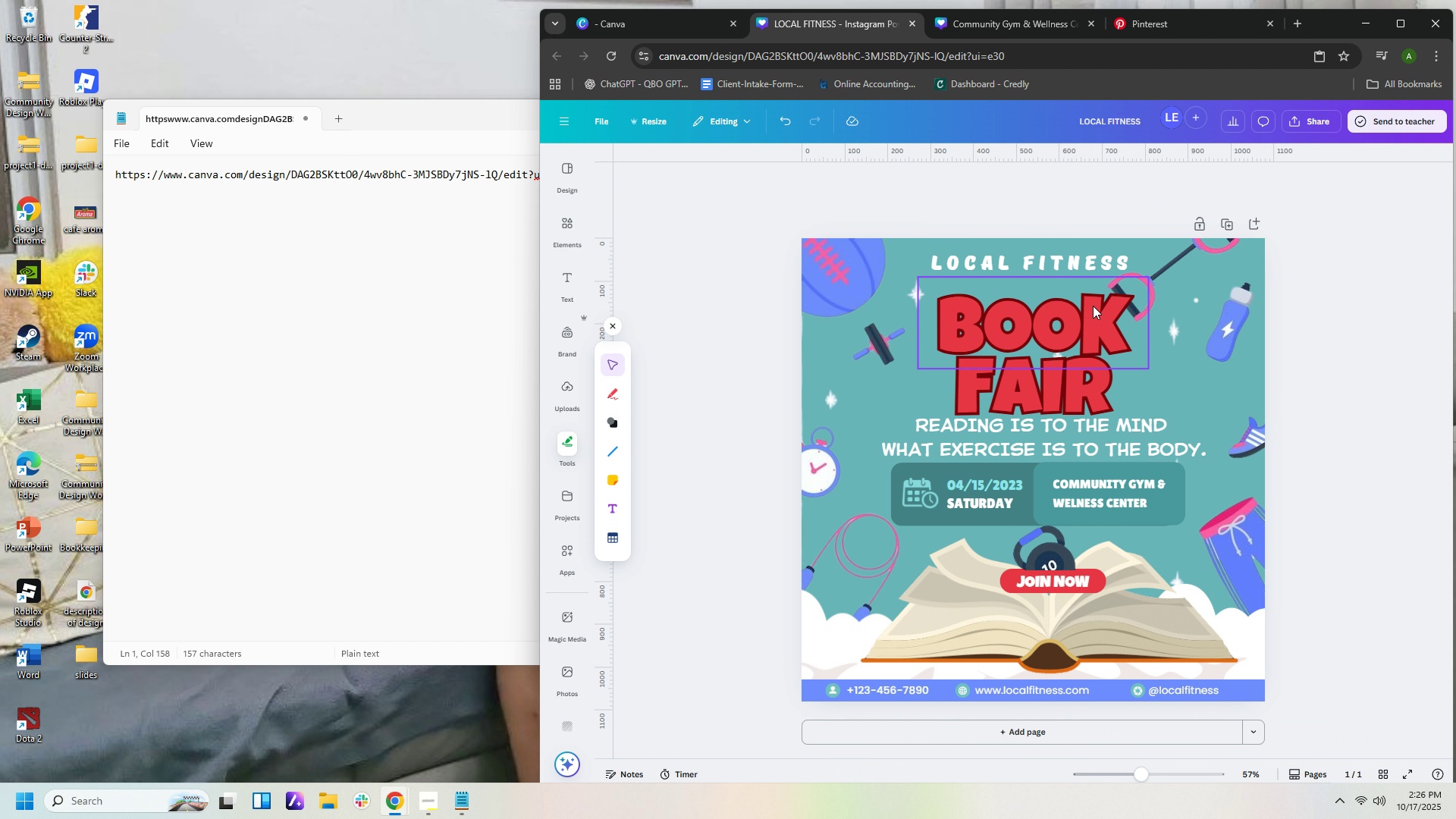 
wait(6.3)
 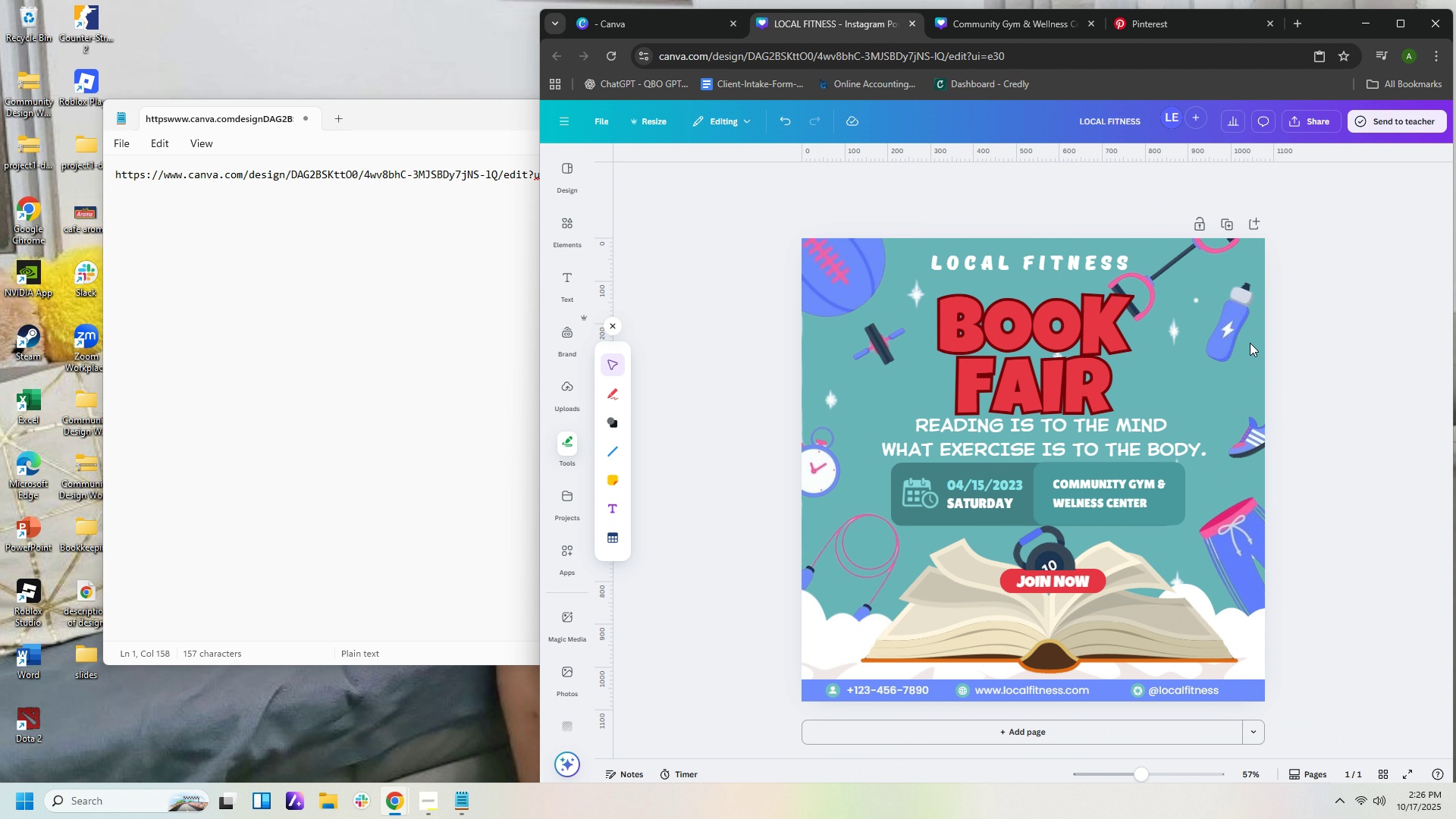 
double_click([1180, 181])
 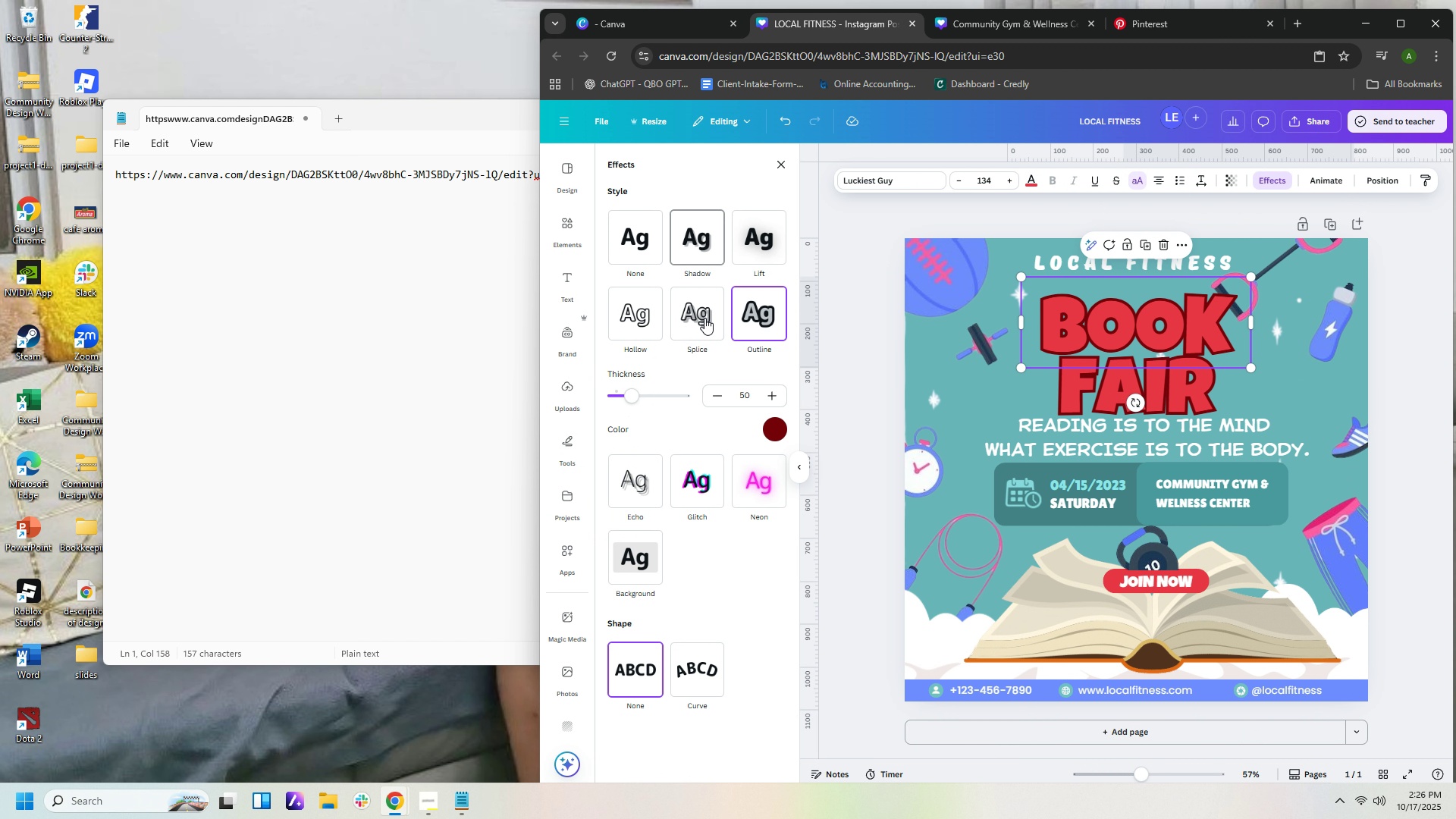 
left_click([705, 322])
 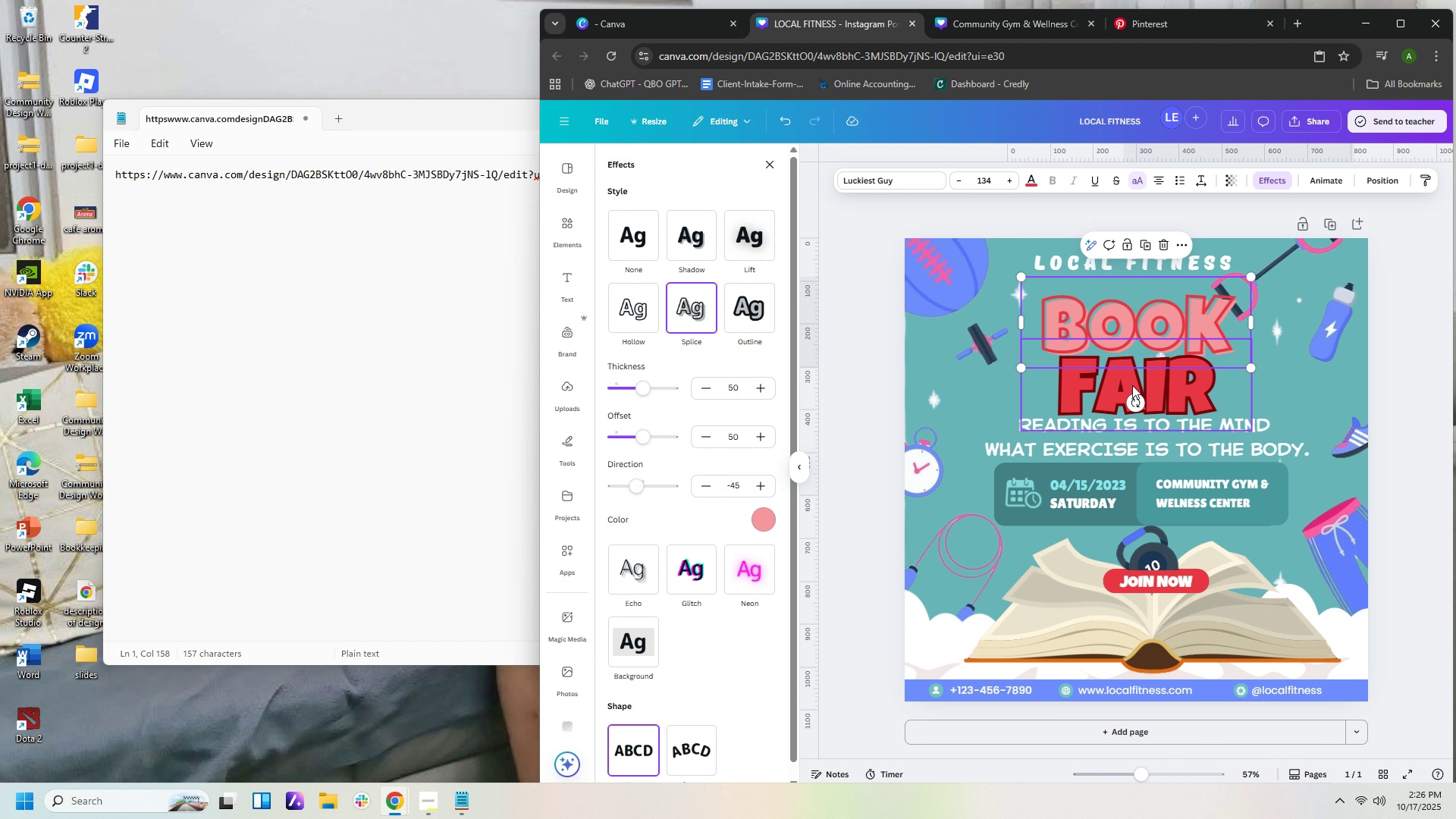 
left_click([1132, 385])
 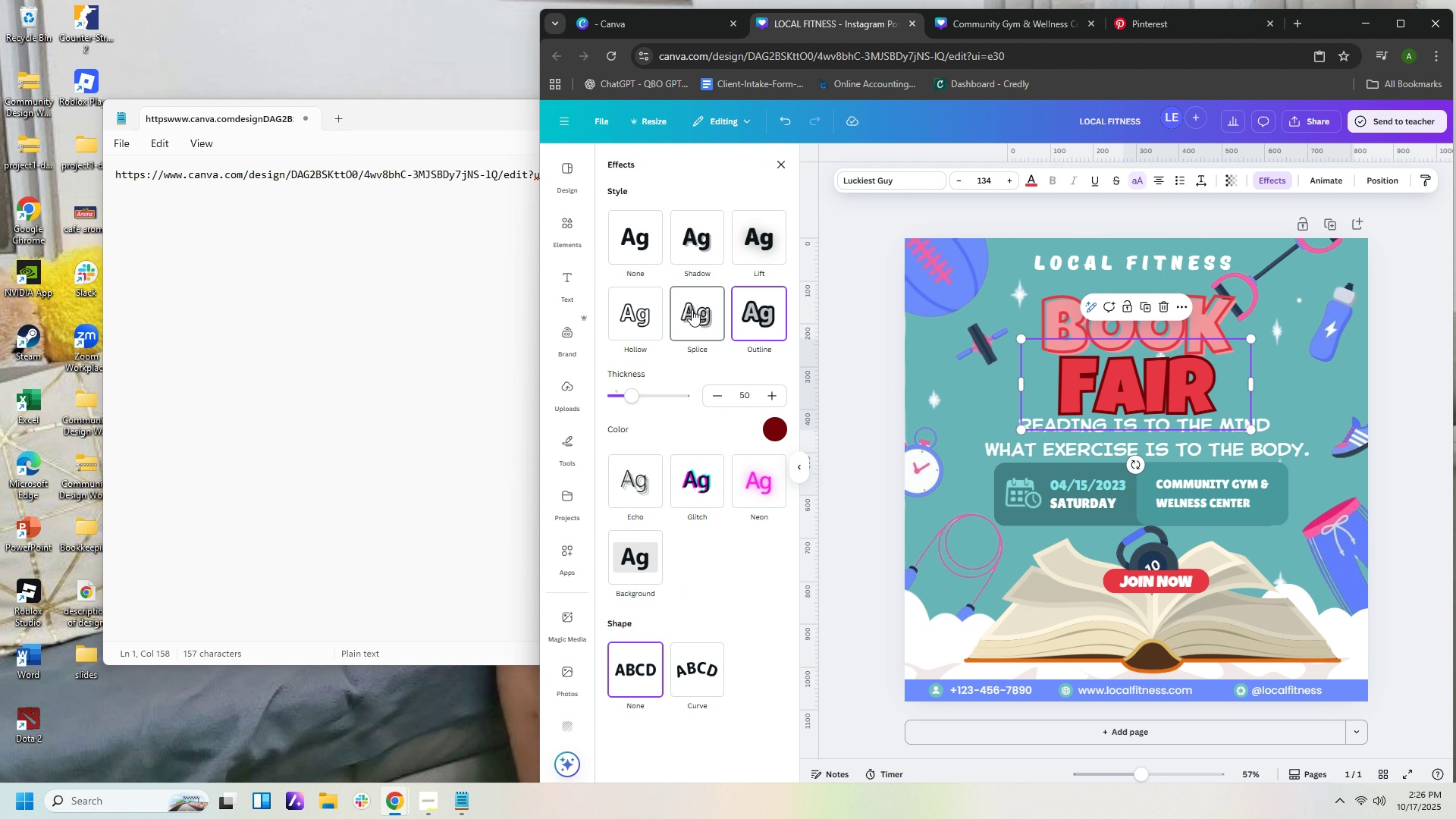 
left_click([693, 309])
 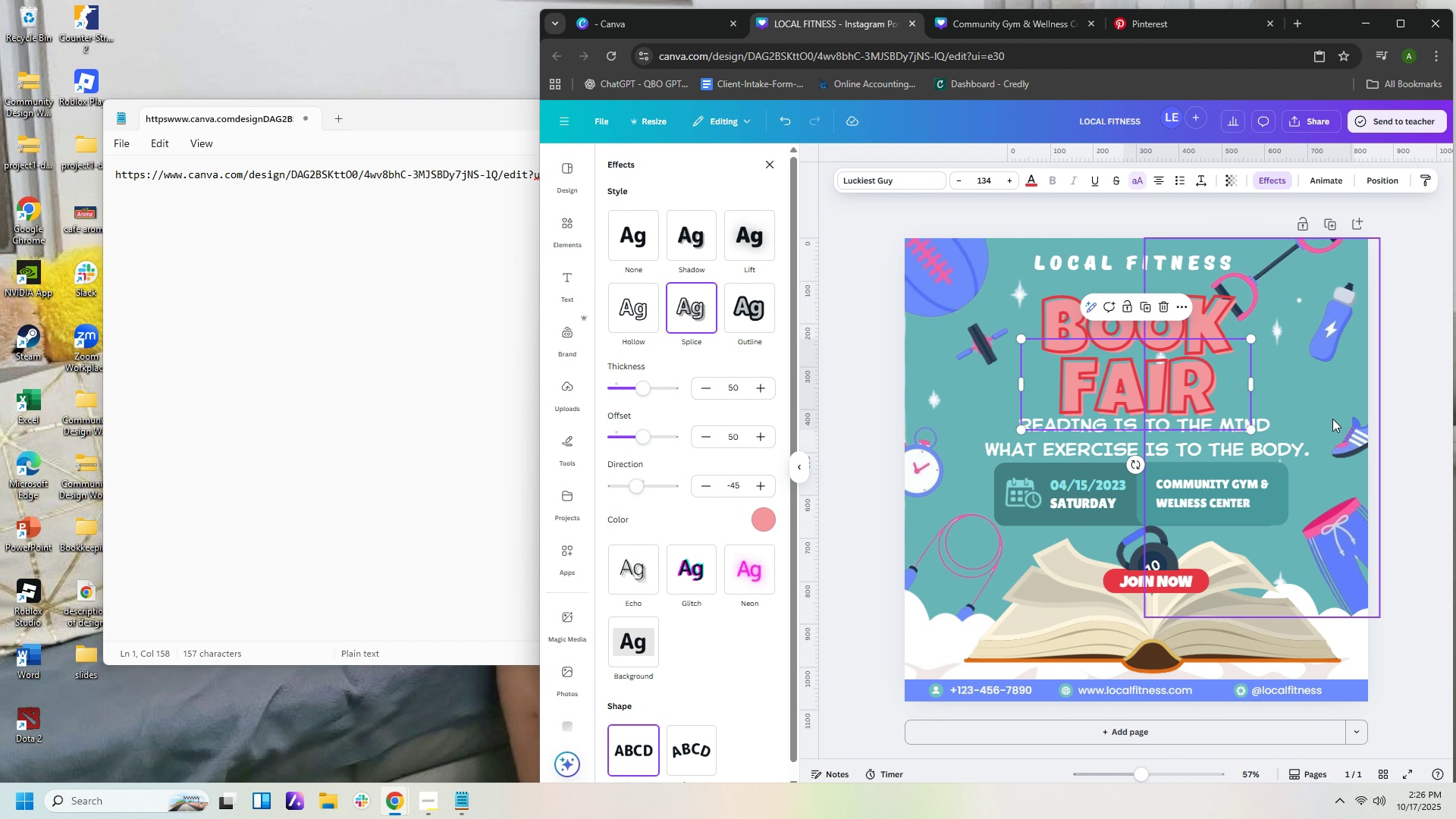 
left_click([1333, 419])
 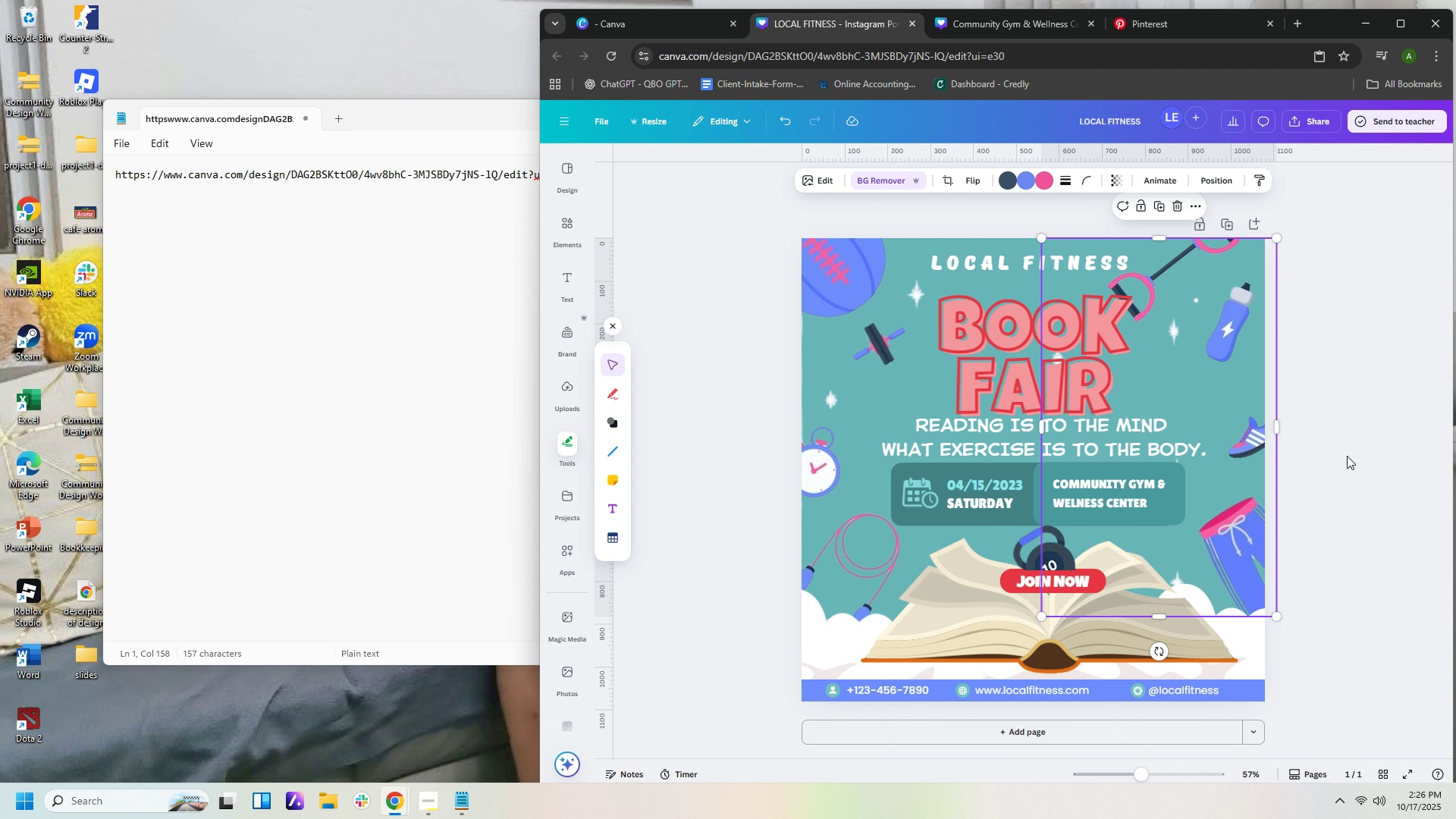 
left_click([1347, 456])
 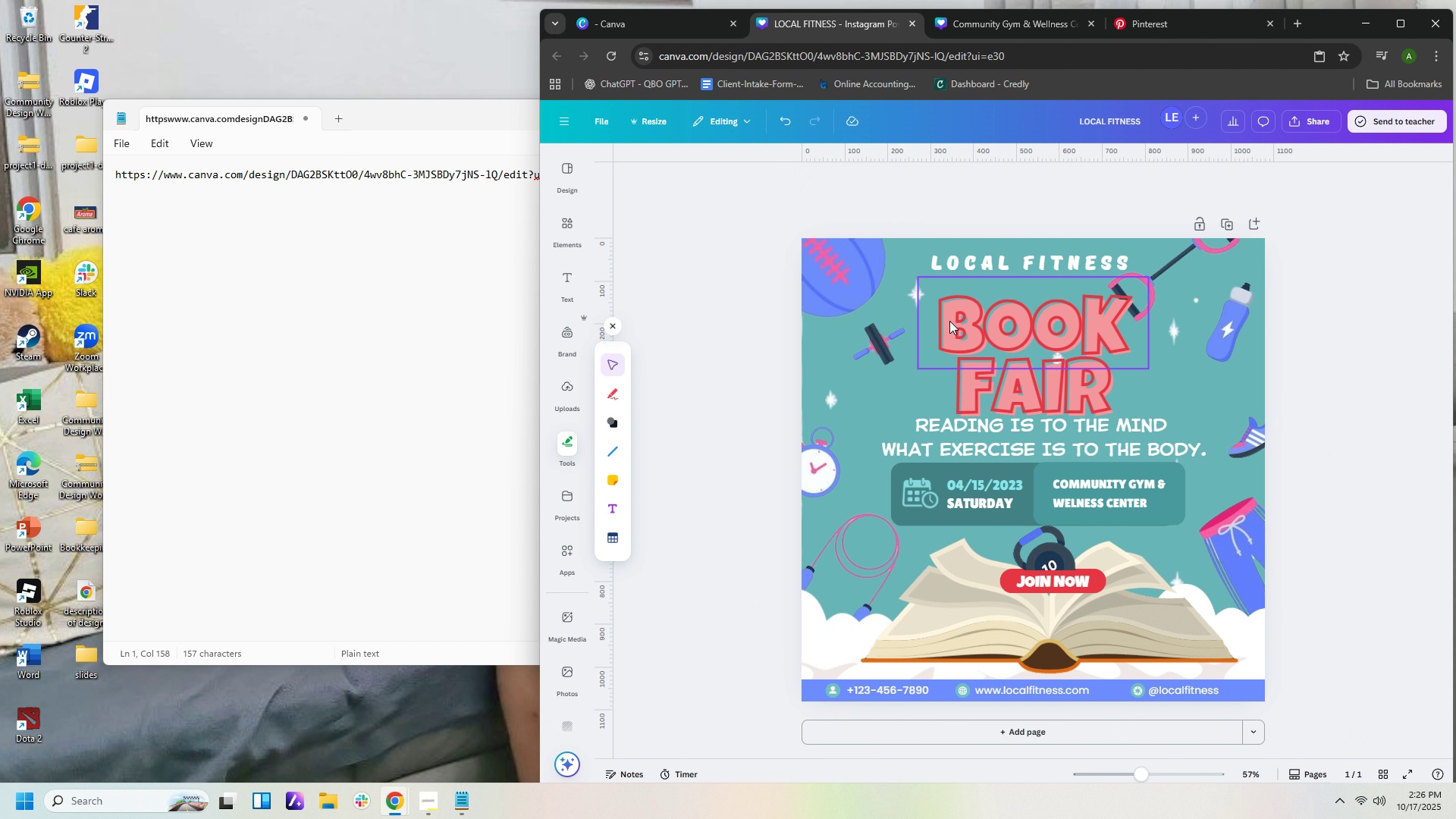 
left_click([986, 312])
 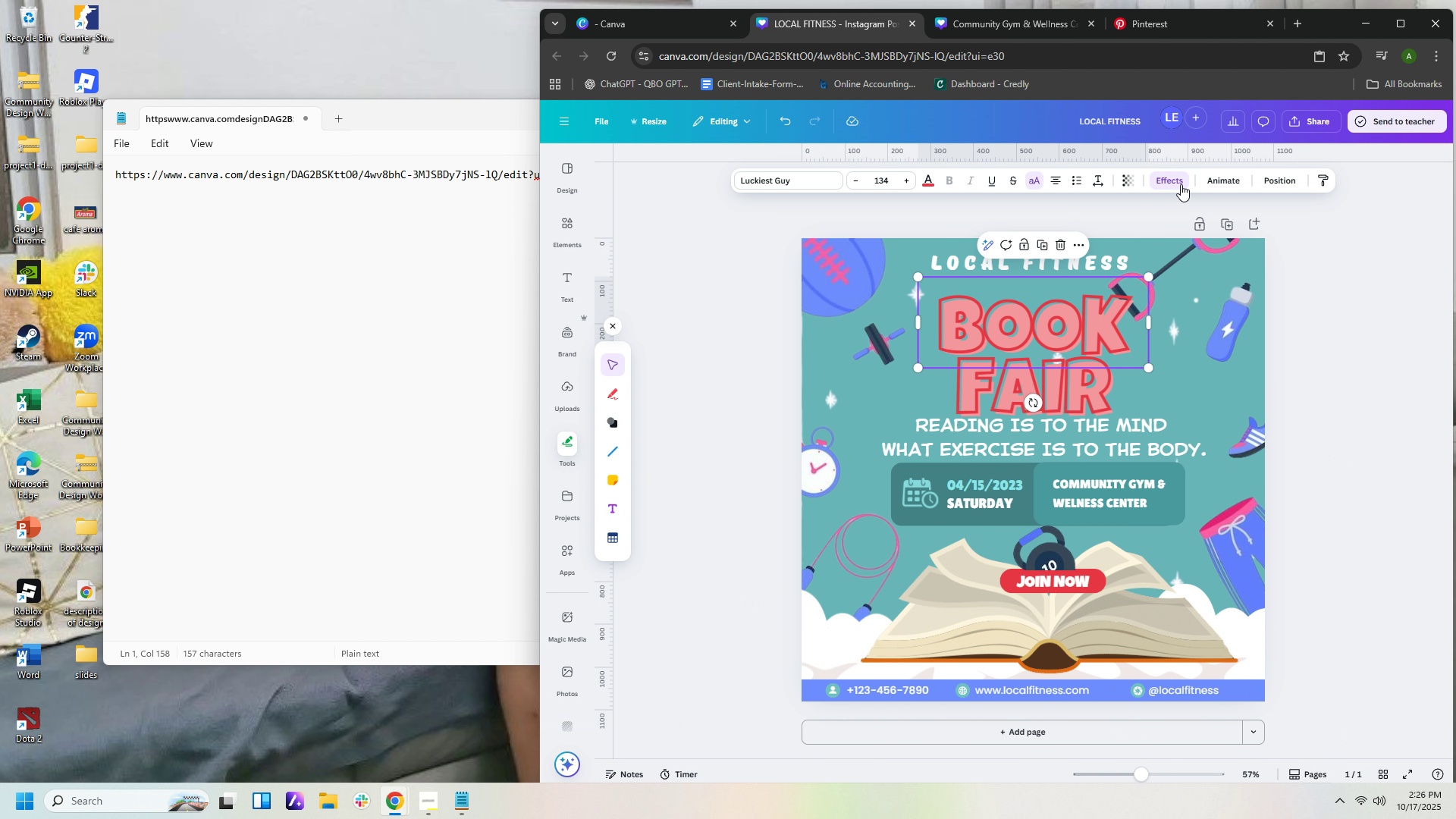 
left_click([1178, 184])
 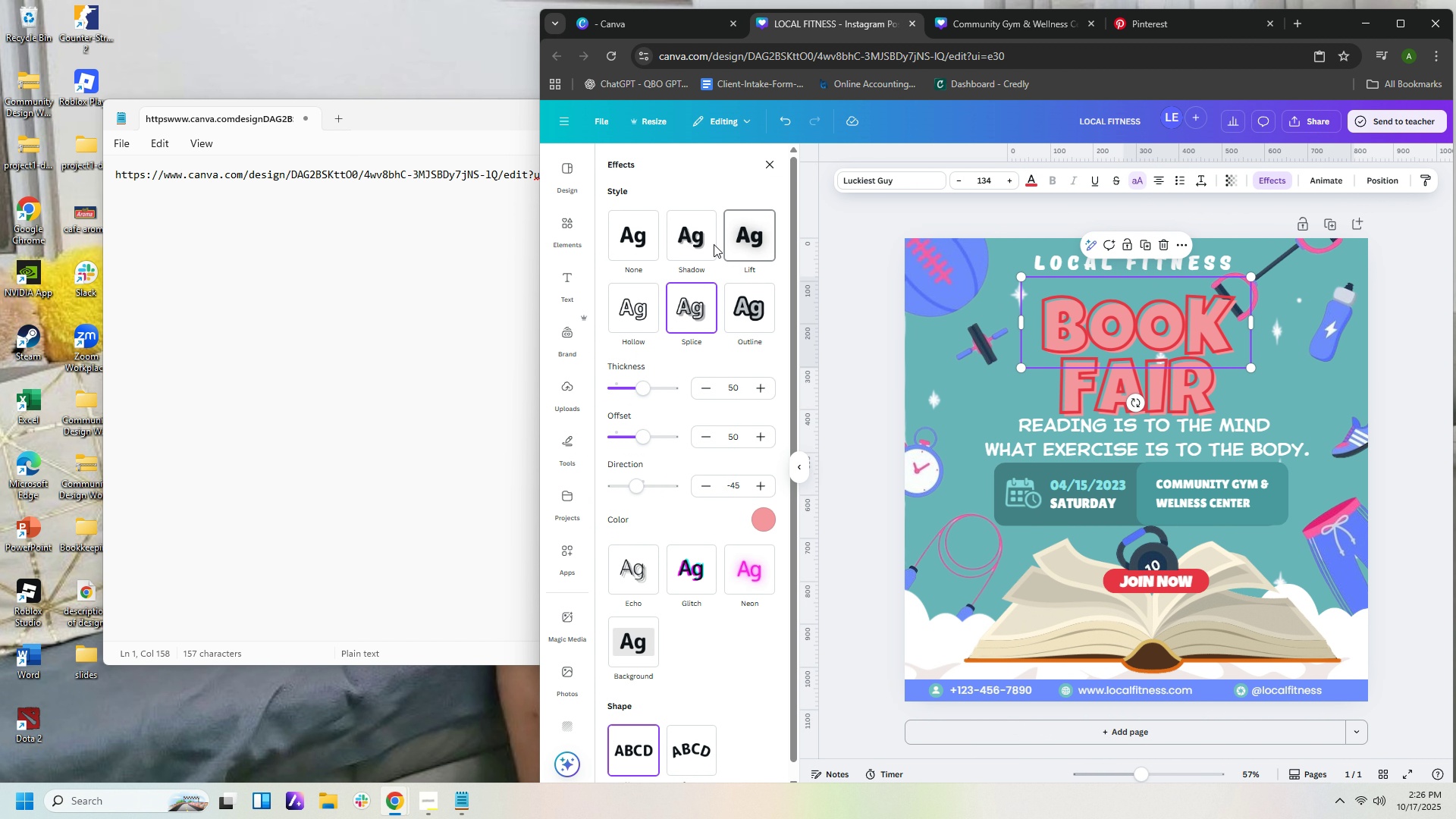 
left_click([695, 240])
 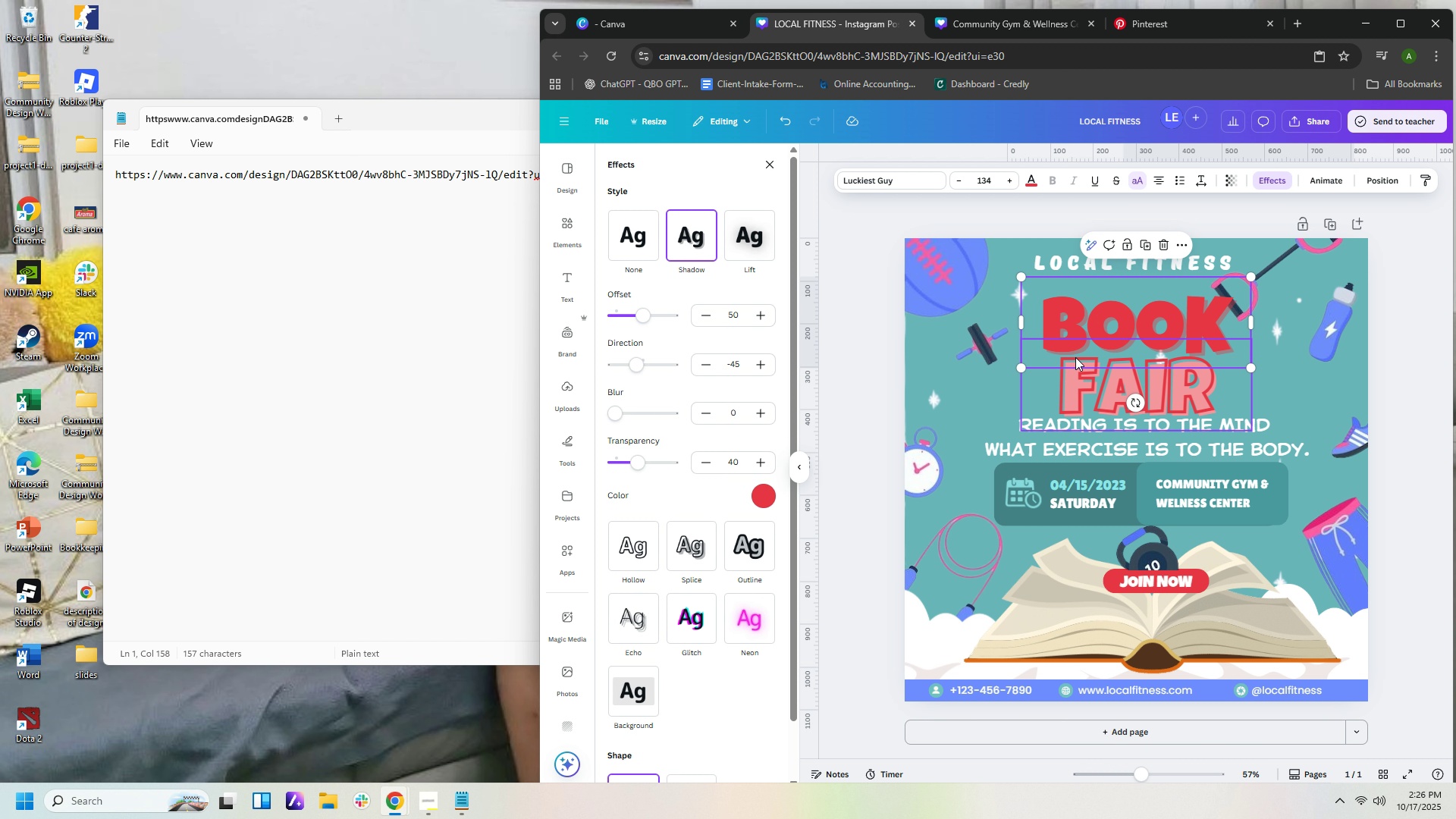 
left_click([1097, 372])
 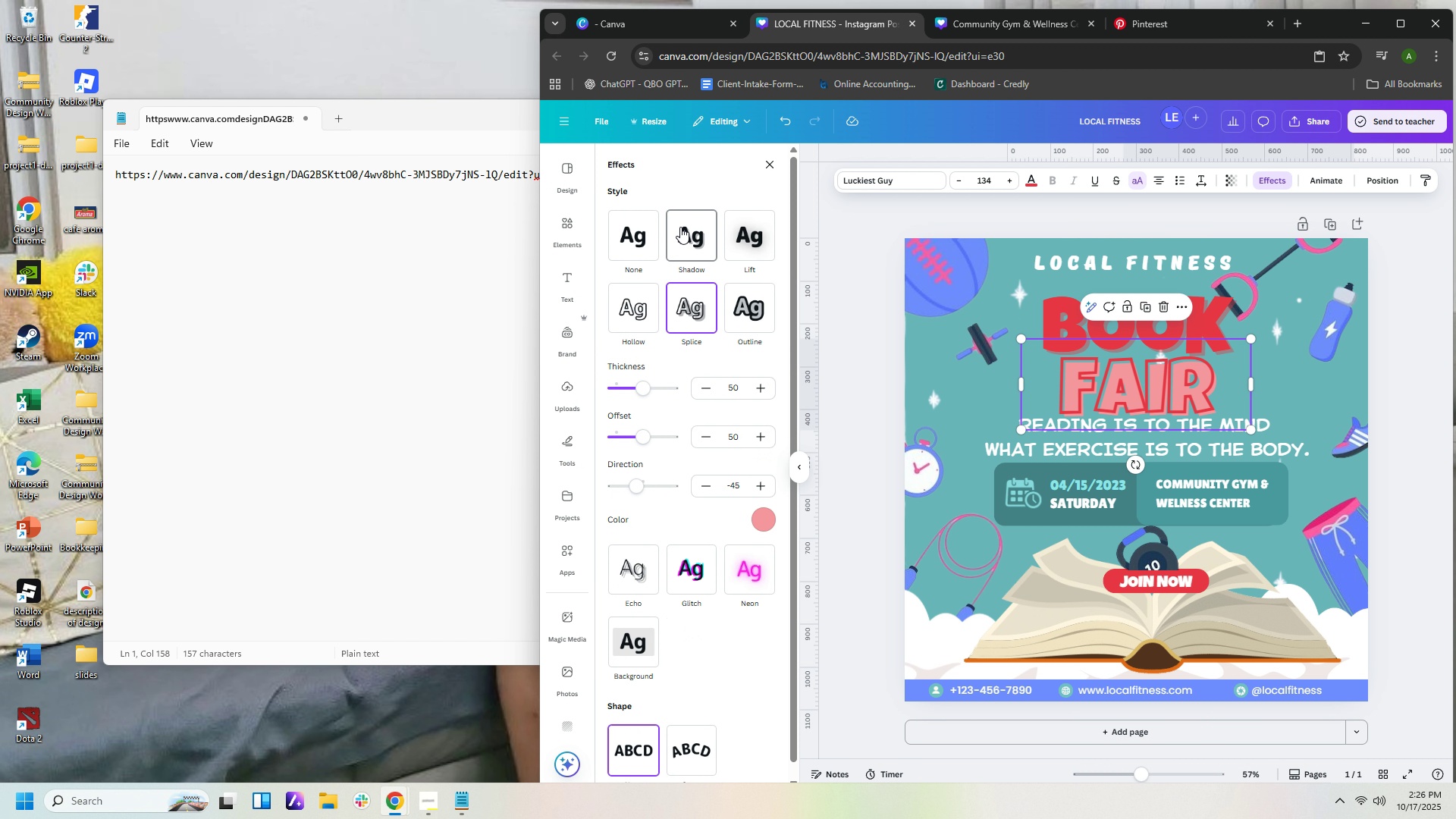 
left_click([681, 227])
 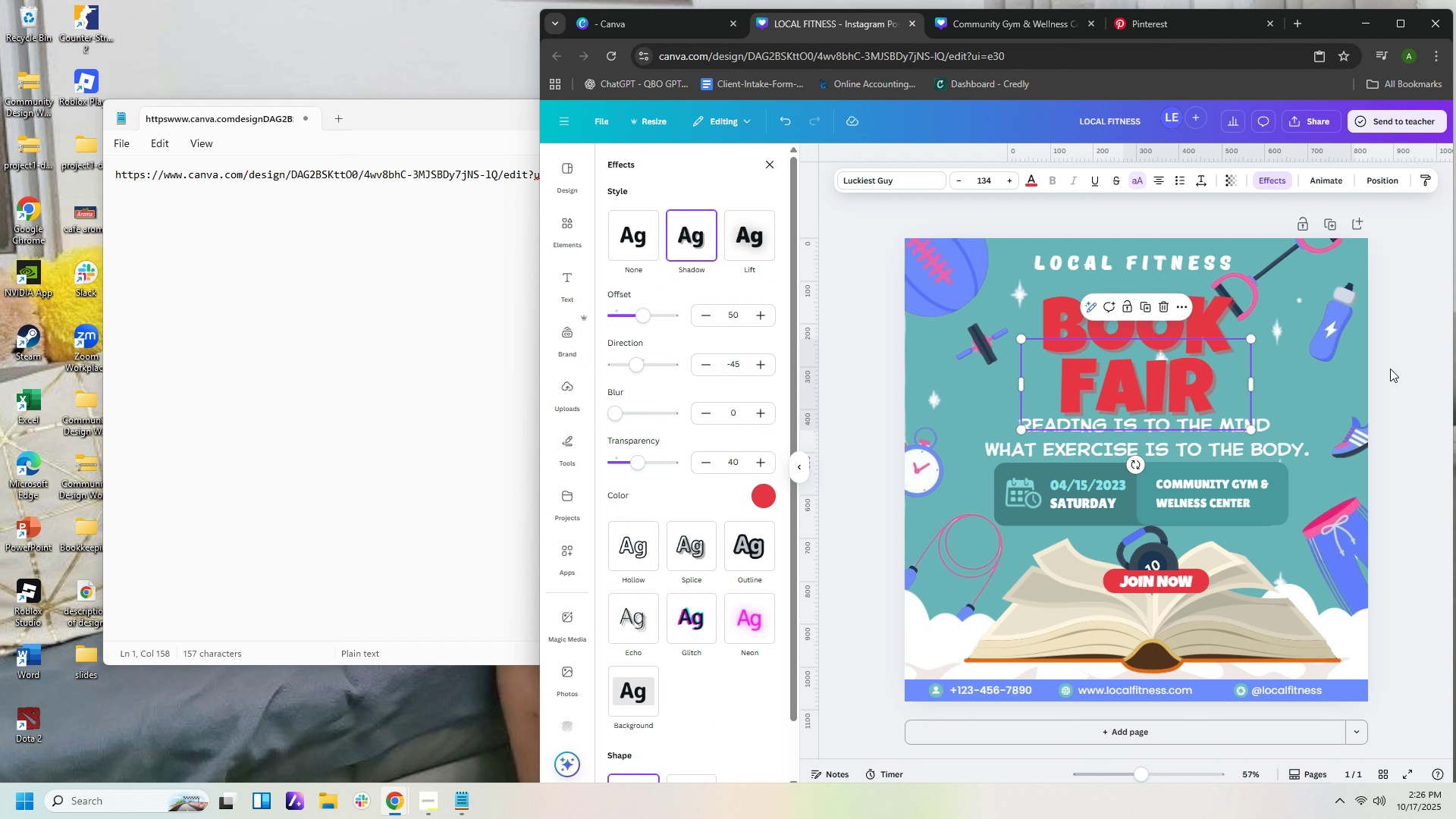 
left_click([1395, 375])
 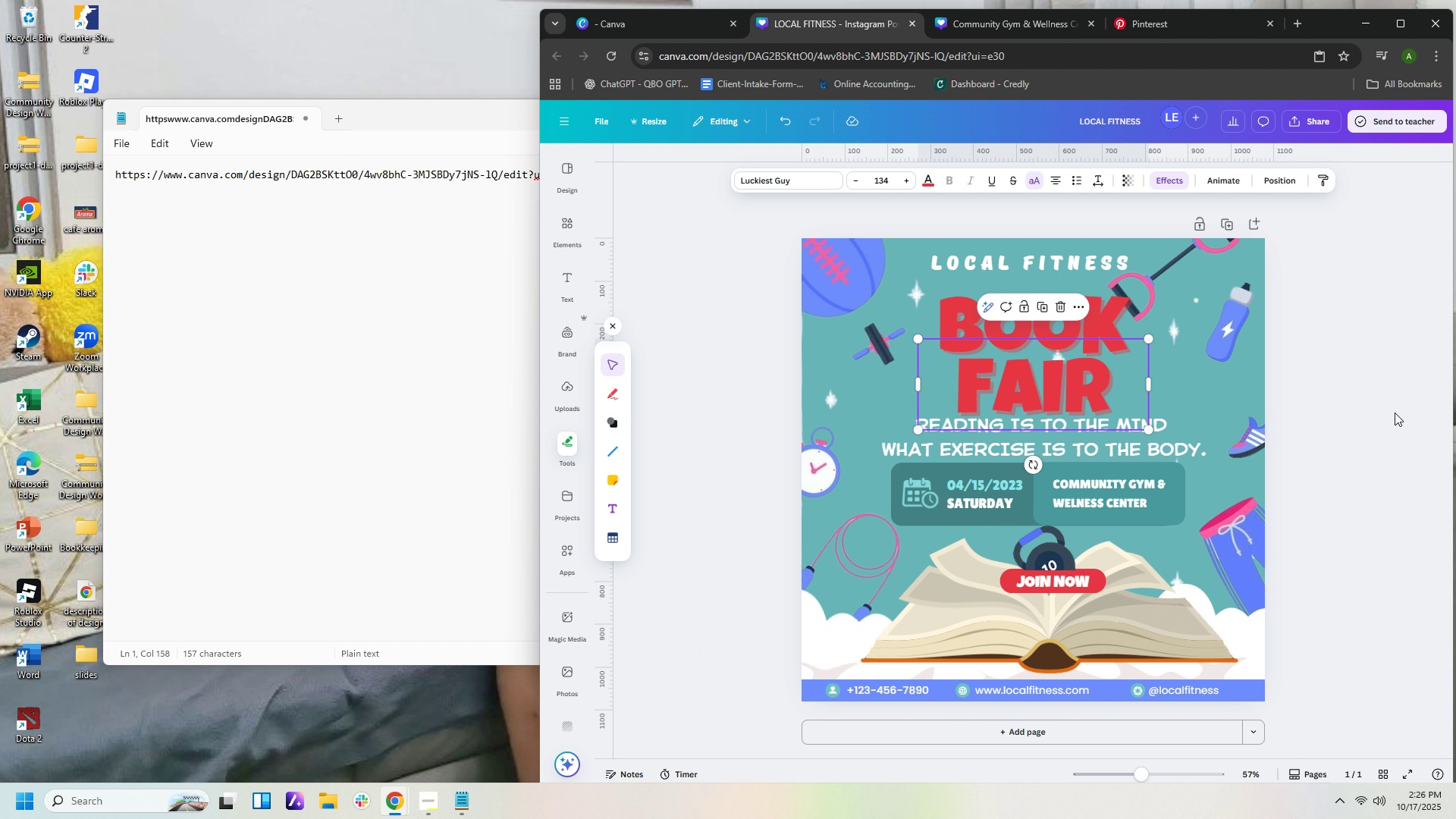 
left_click([1395, 413])
 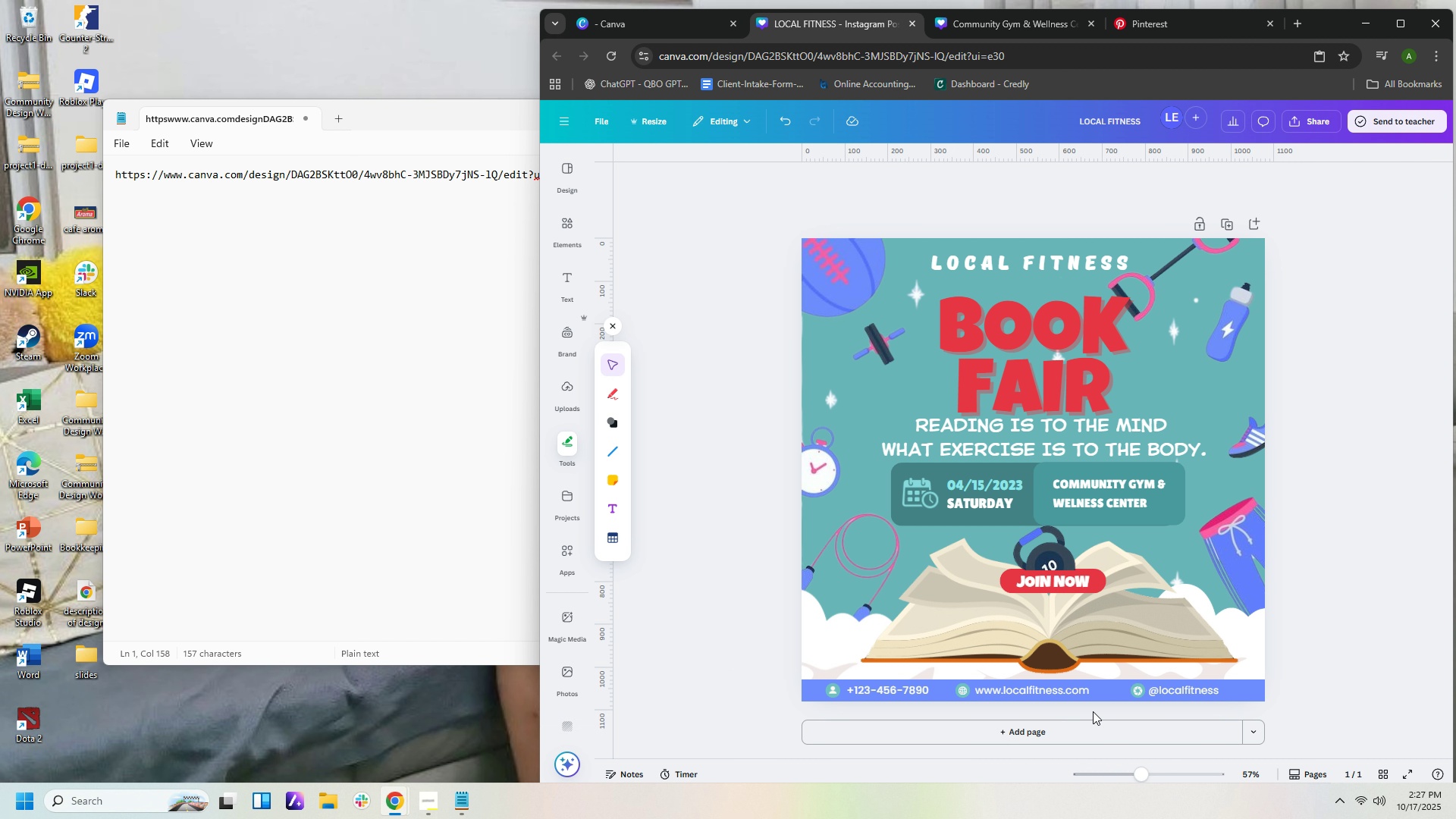 
wait(23.77)
 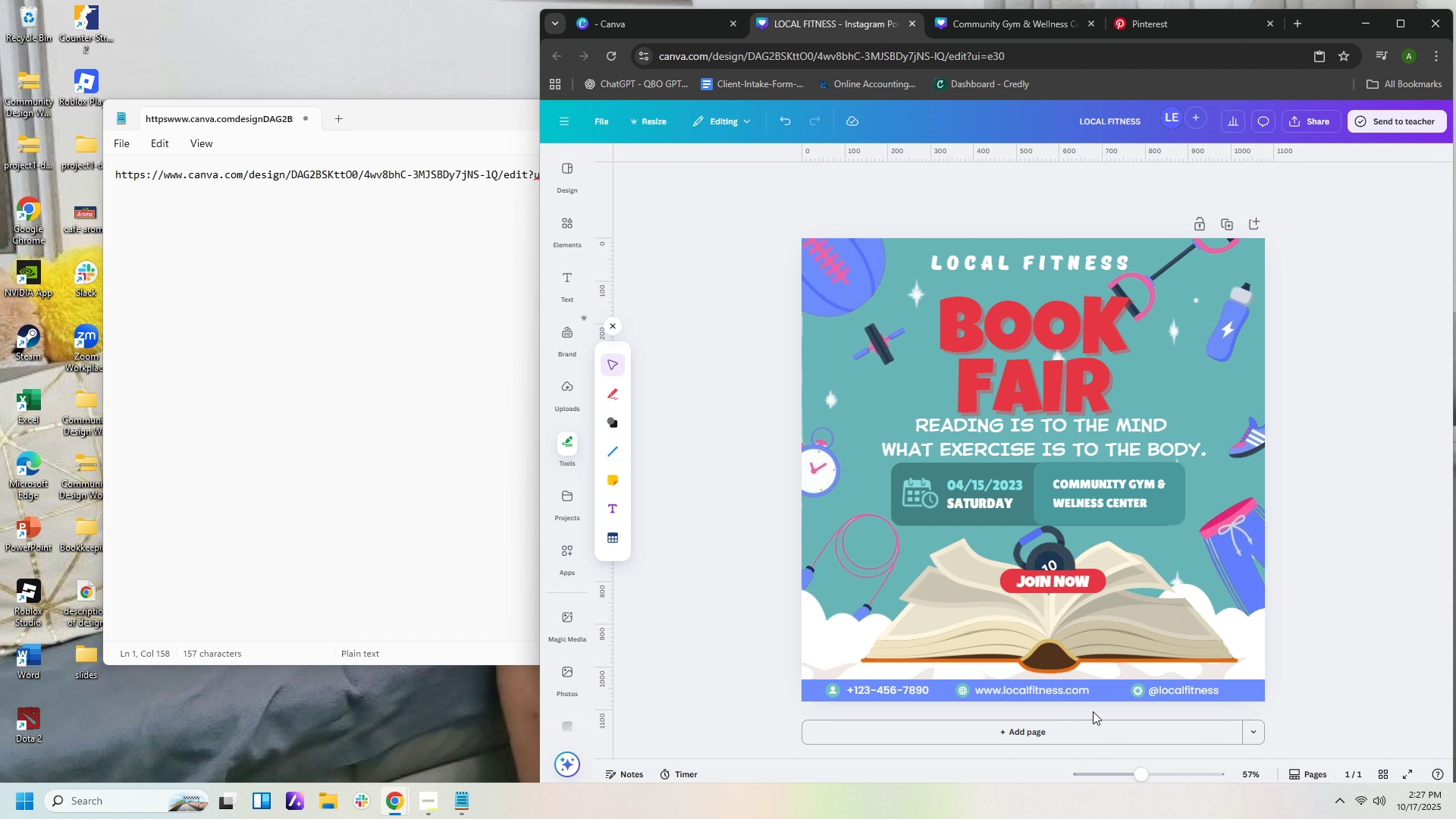 
left_click([682, 33])
 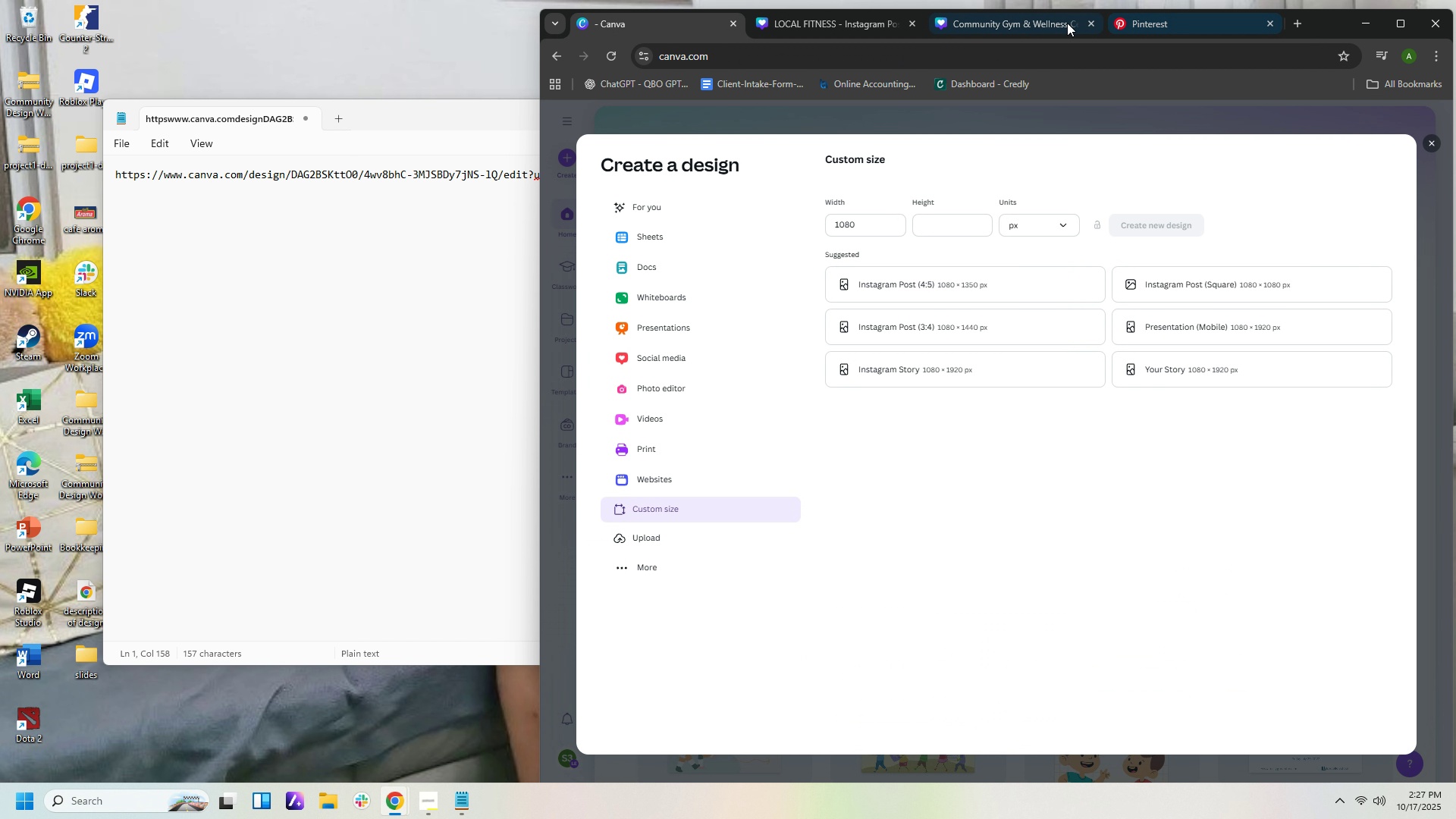 
left_click([1055, 23])
 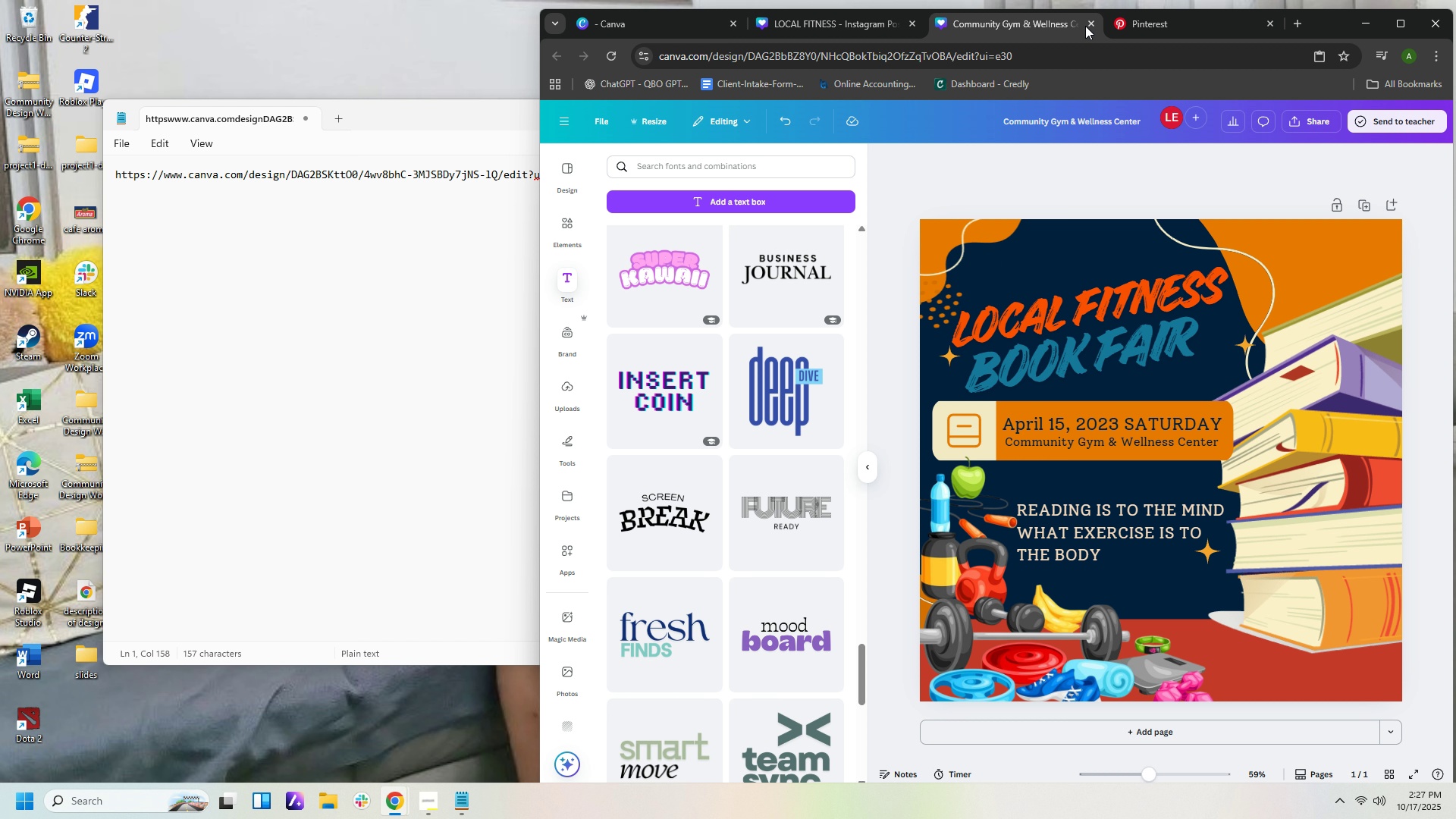 
left_click([1087, 25])
 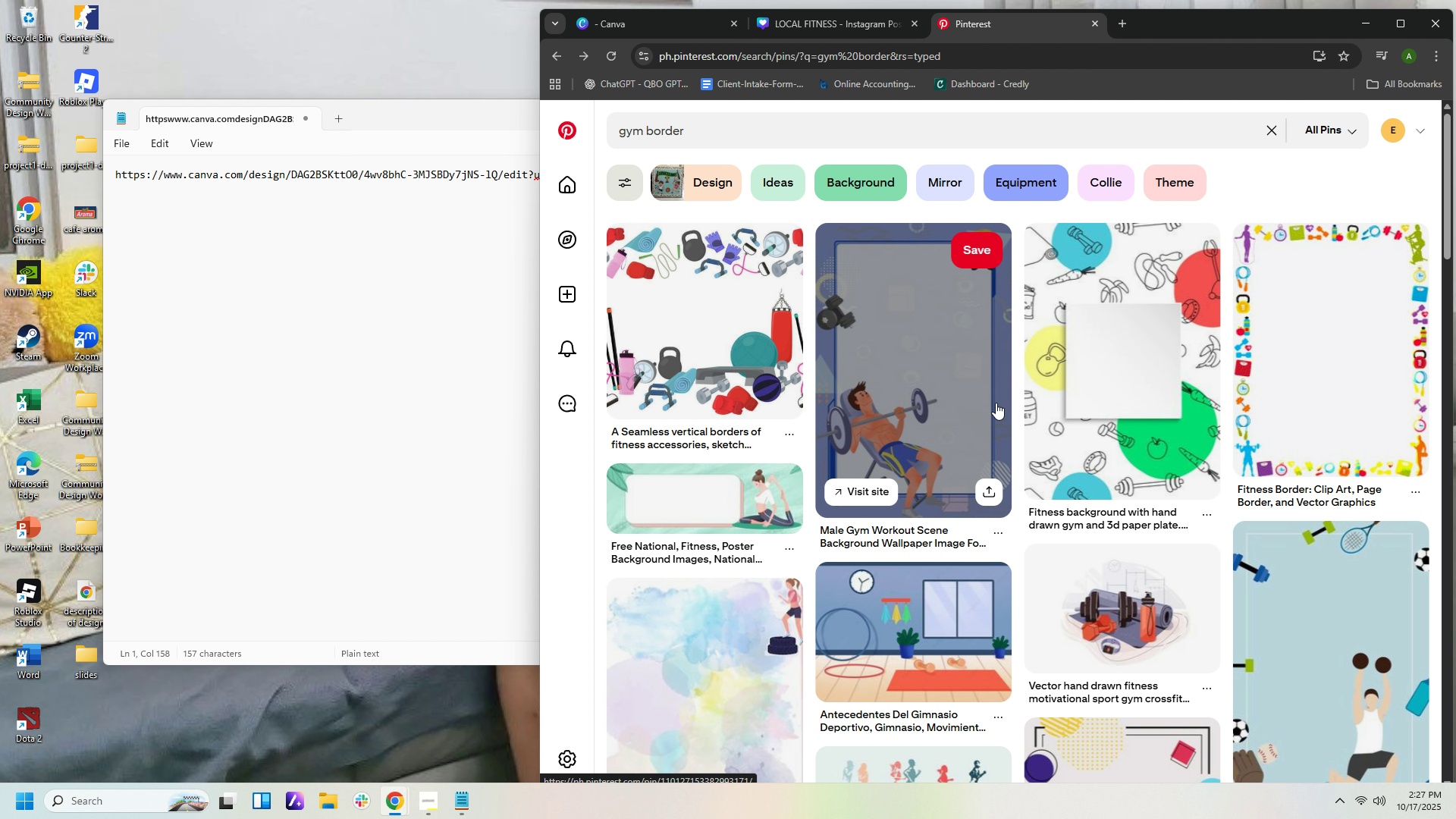 
scroll: coordinate [1003, 473], scroll_direction: down, amount: 8.0
 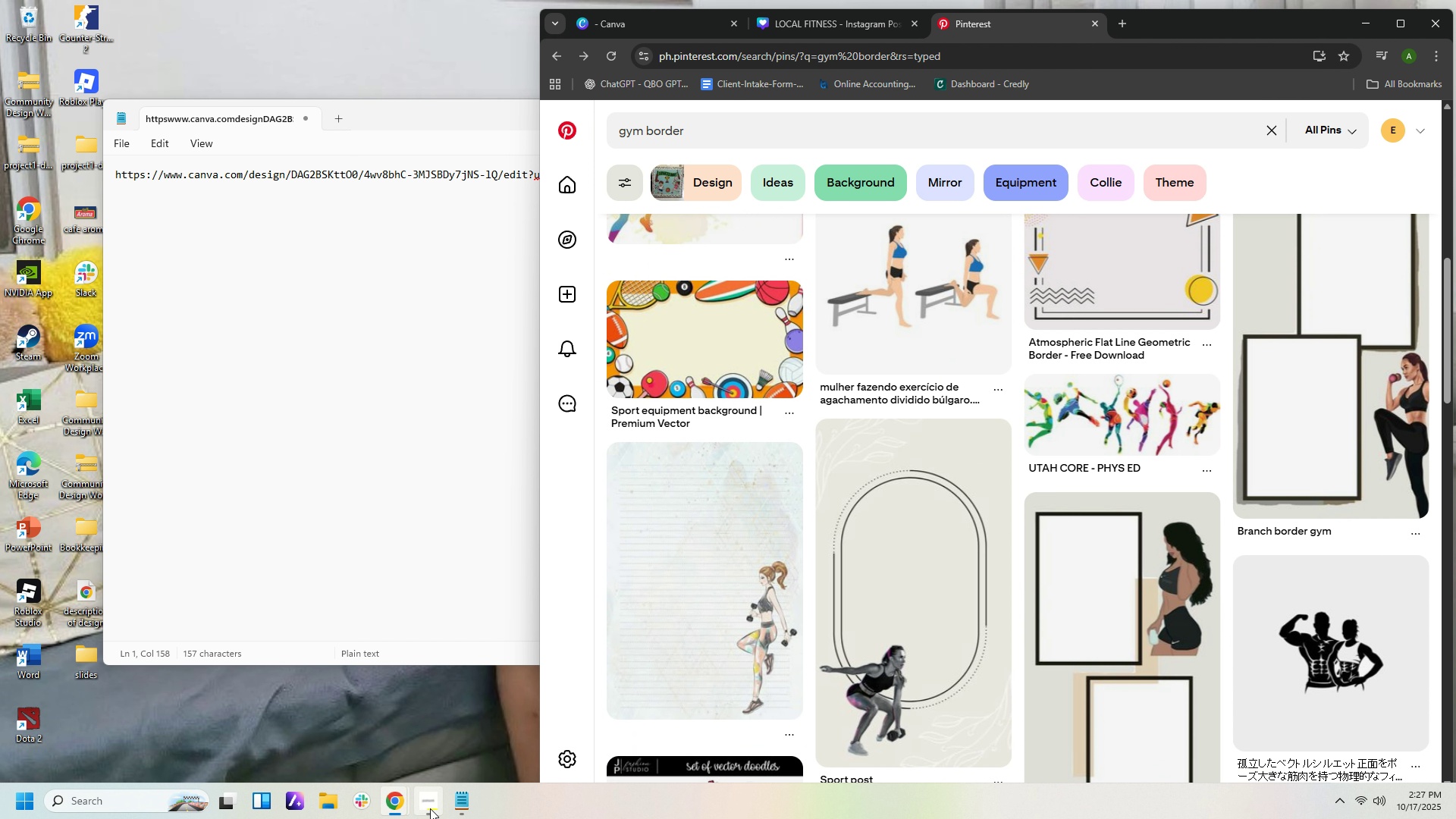 
left_click([430, 808])